 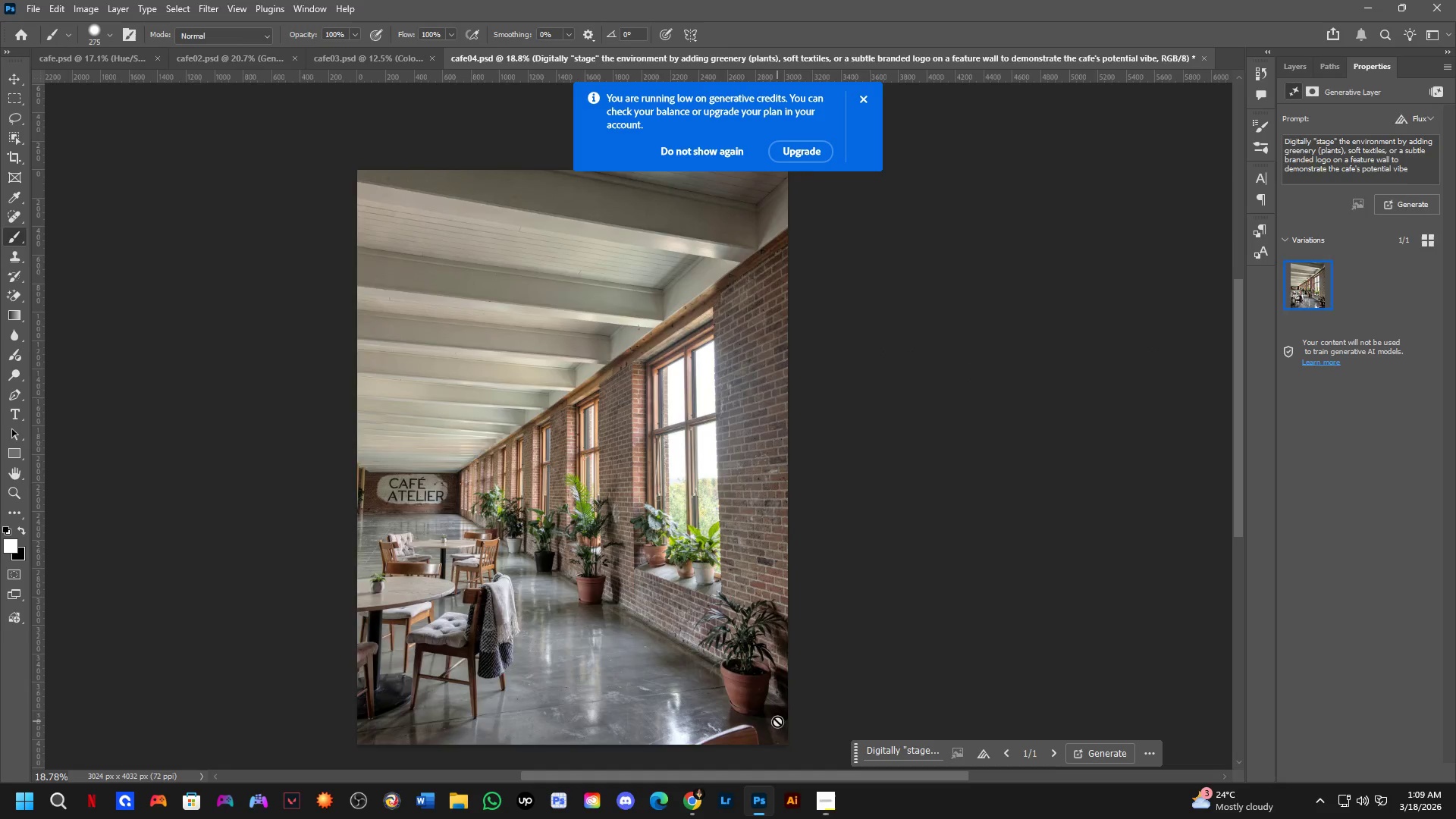 
key(Control+Tab)
 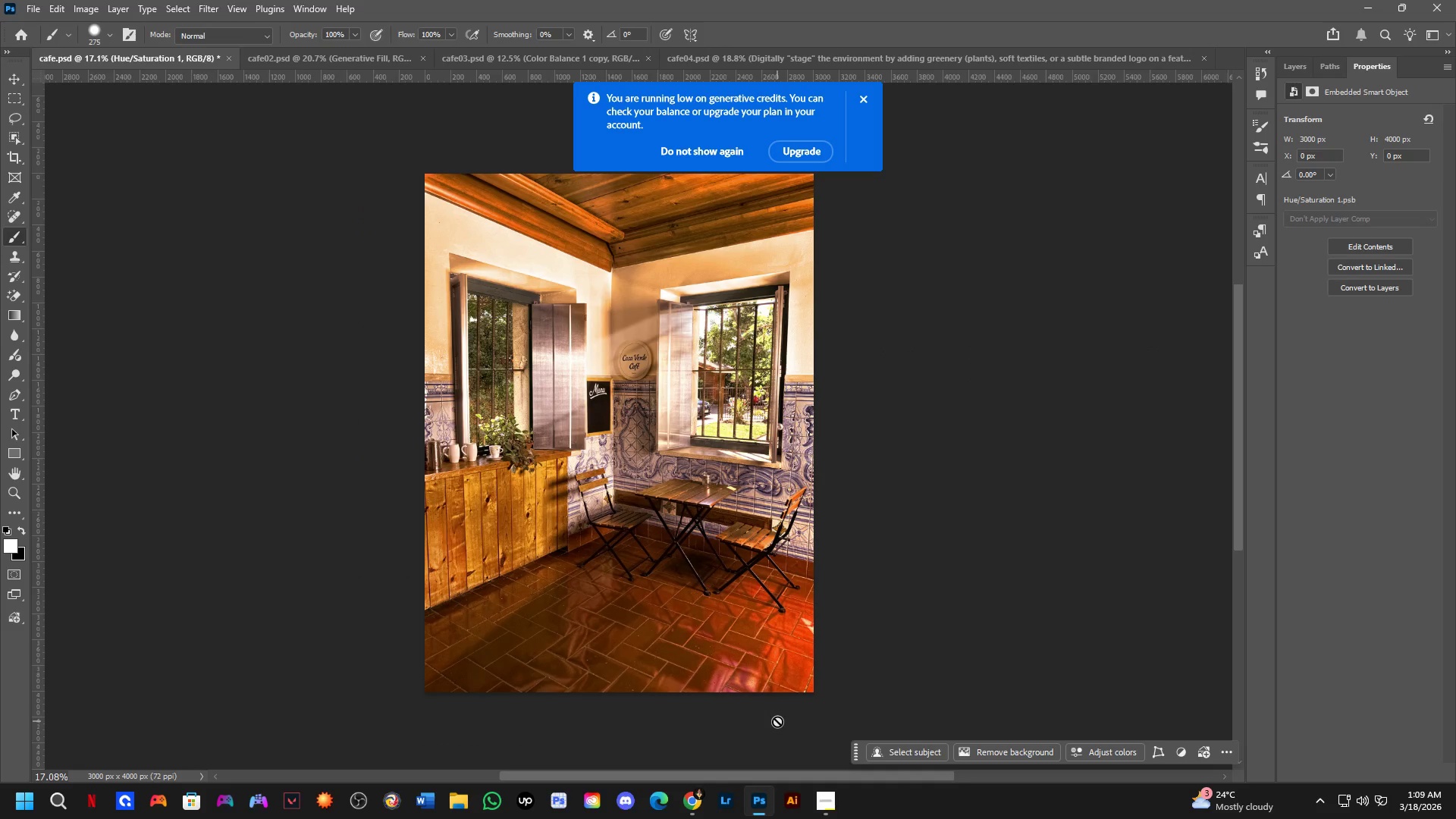 
key(Control+ControlLeft)
 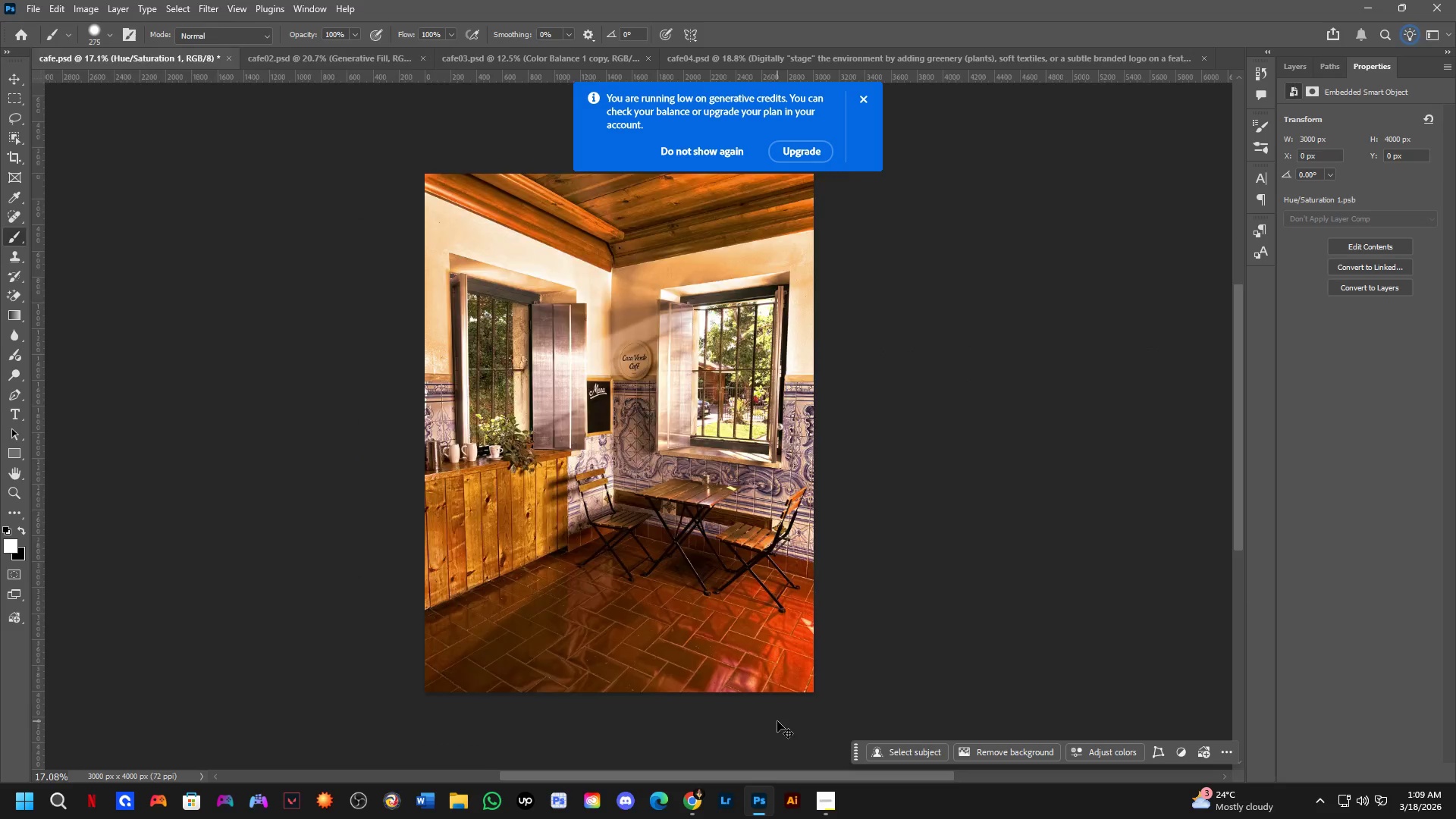 
key(Control+Tab)
 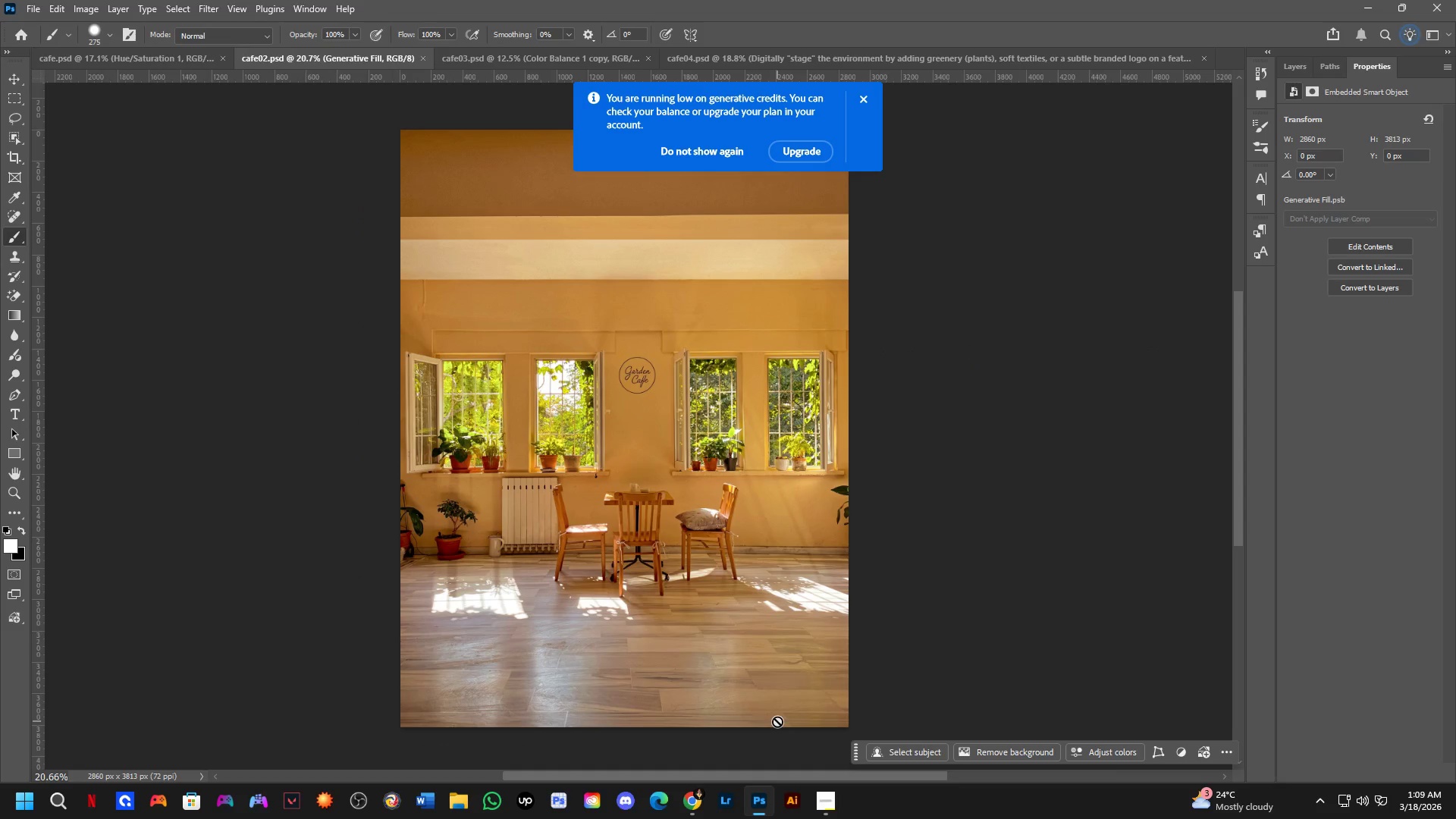 
key(Control+ControlLeft)
 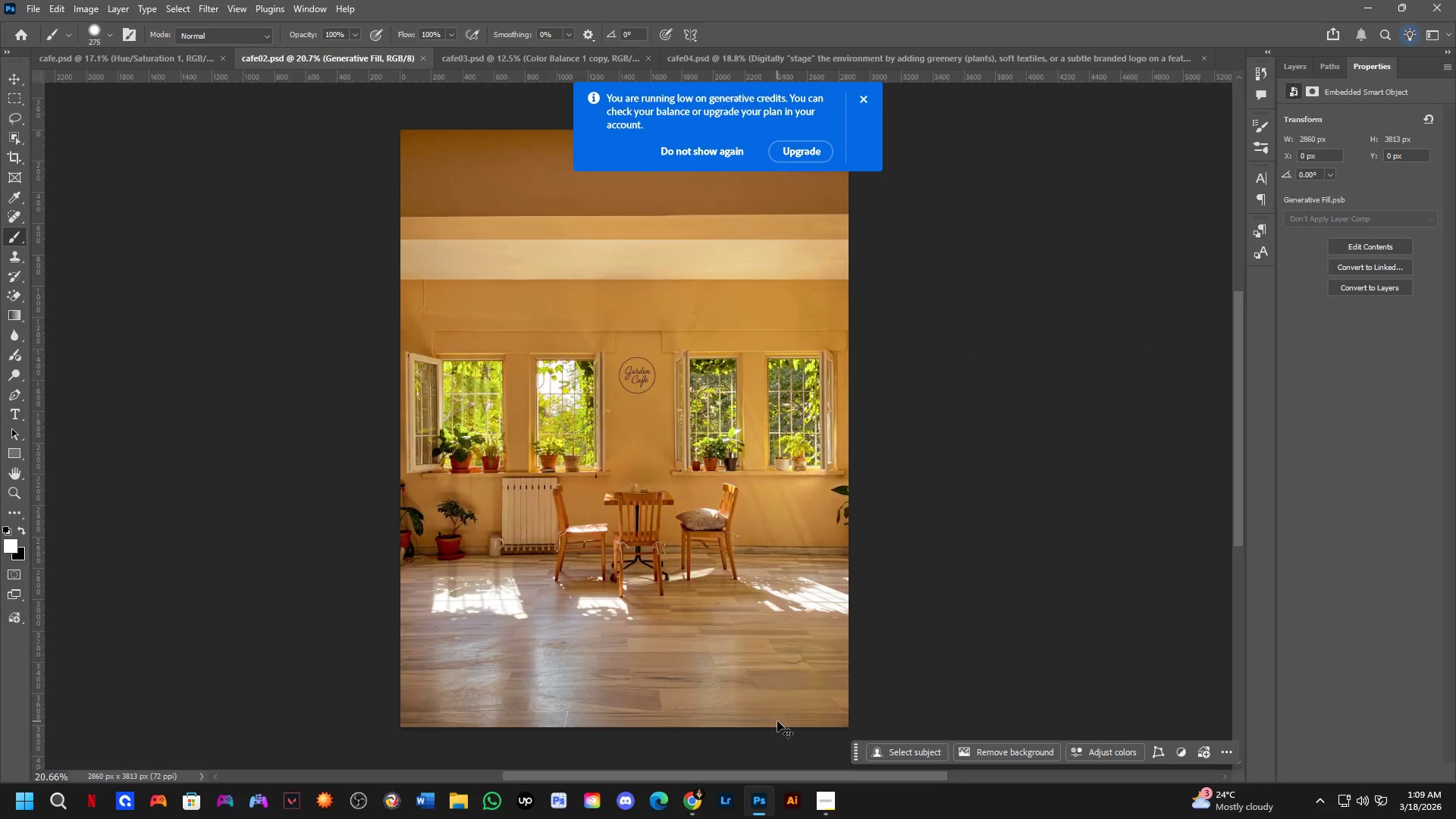 
key(Control+Tab)
 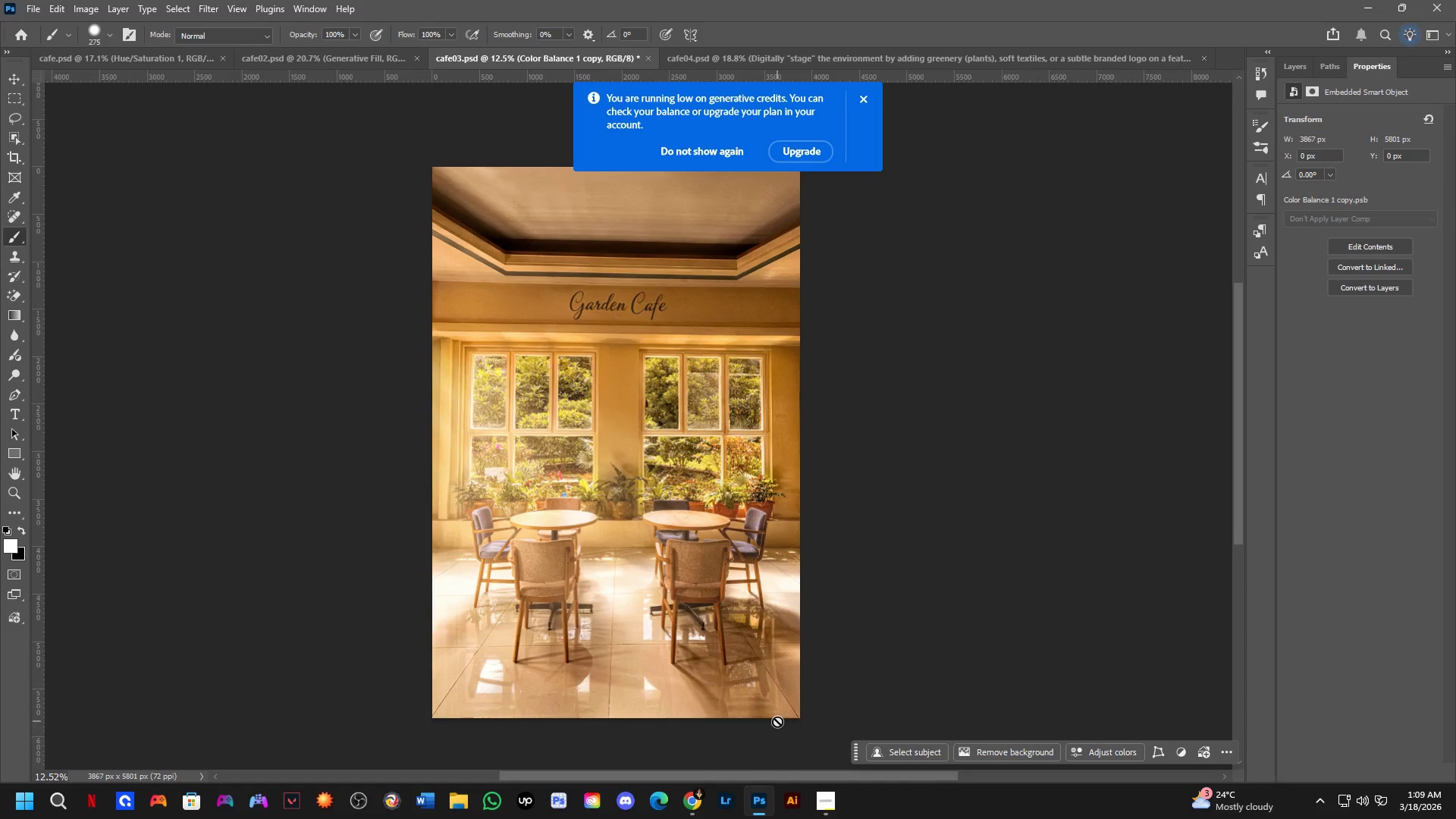 
key(Control+ControlLeft)
 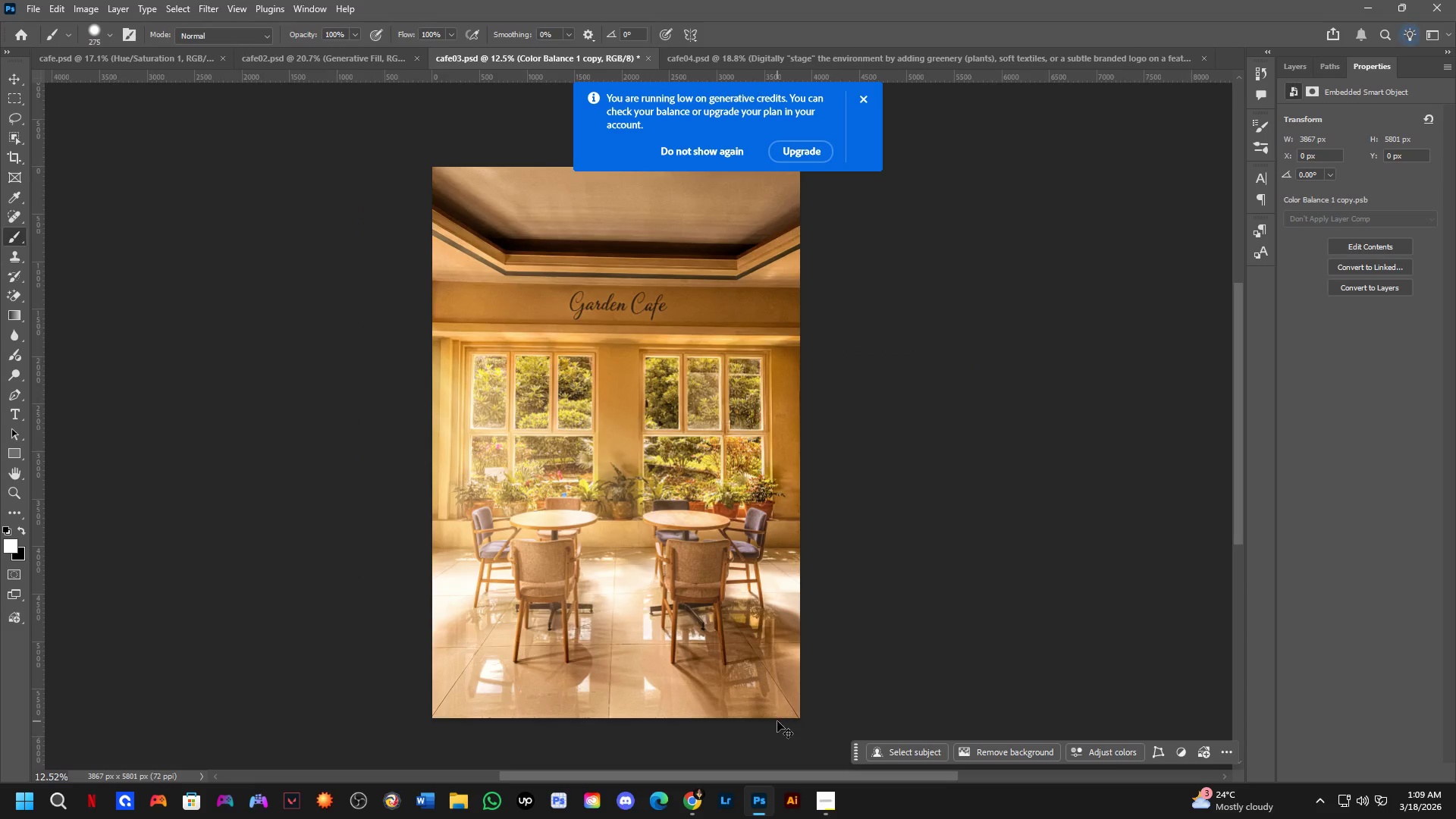 
key(Control+Tab)
 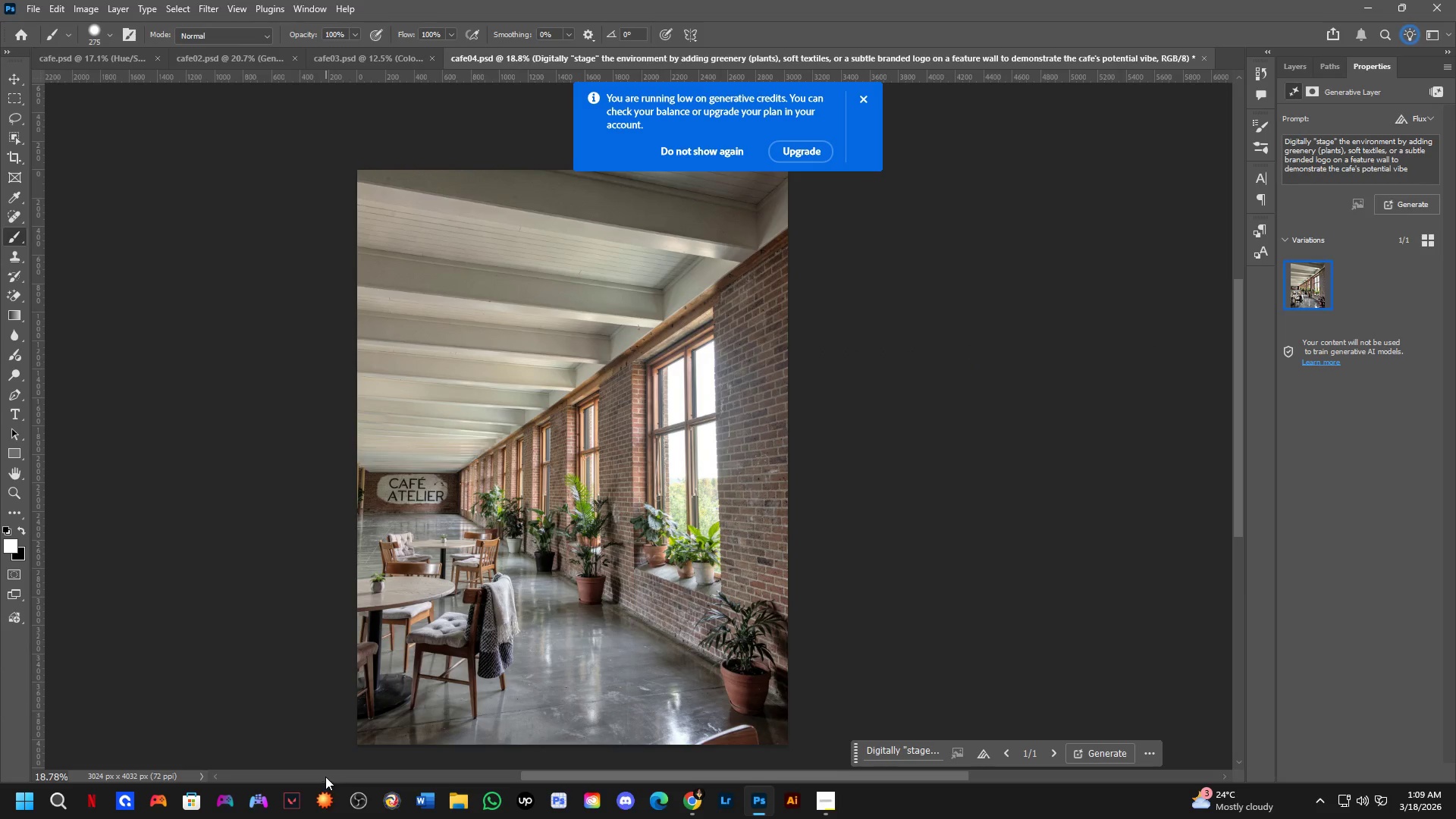 
key(Shift+ShiftLeft)
 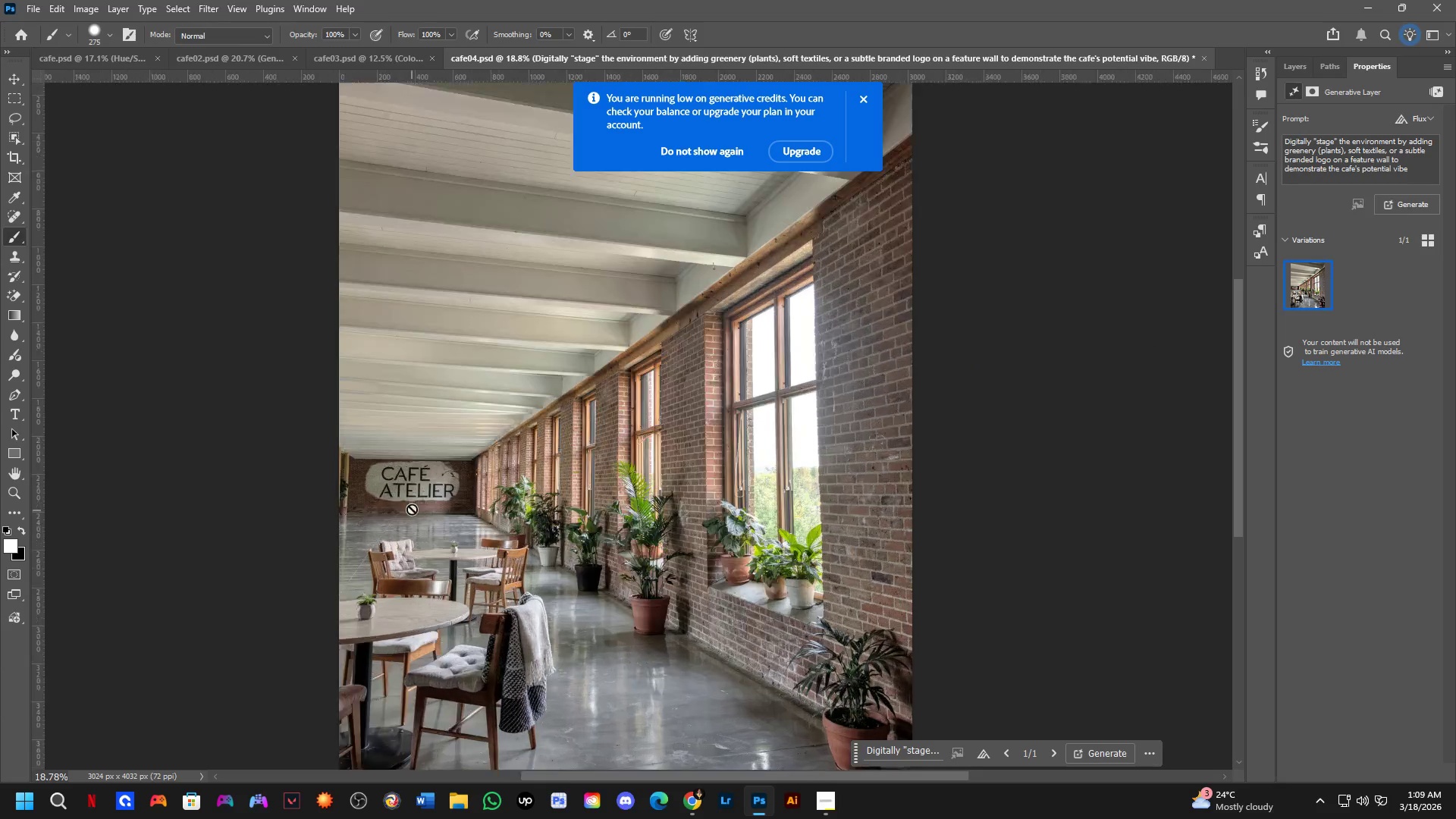 
scroll: coordinate [416, 493], scroll_direction: up, amount: 7.0
 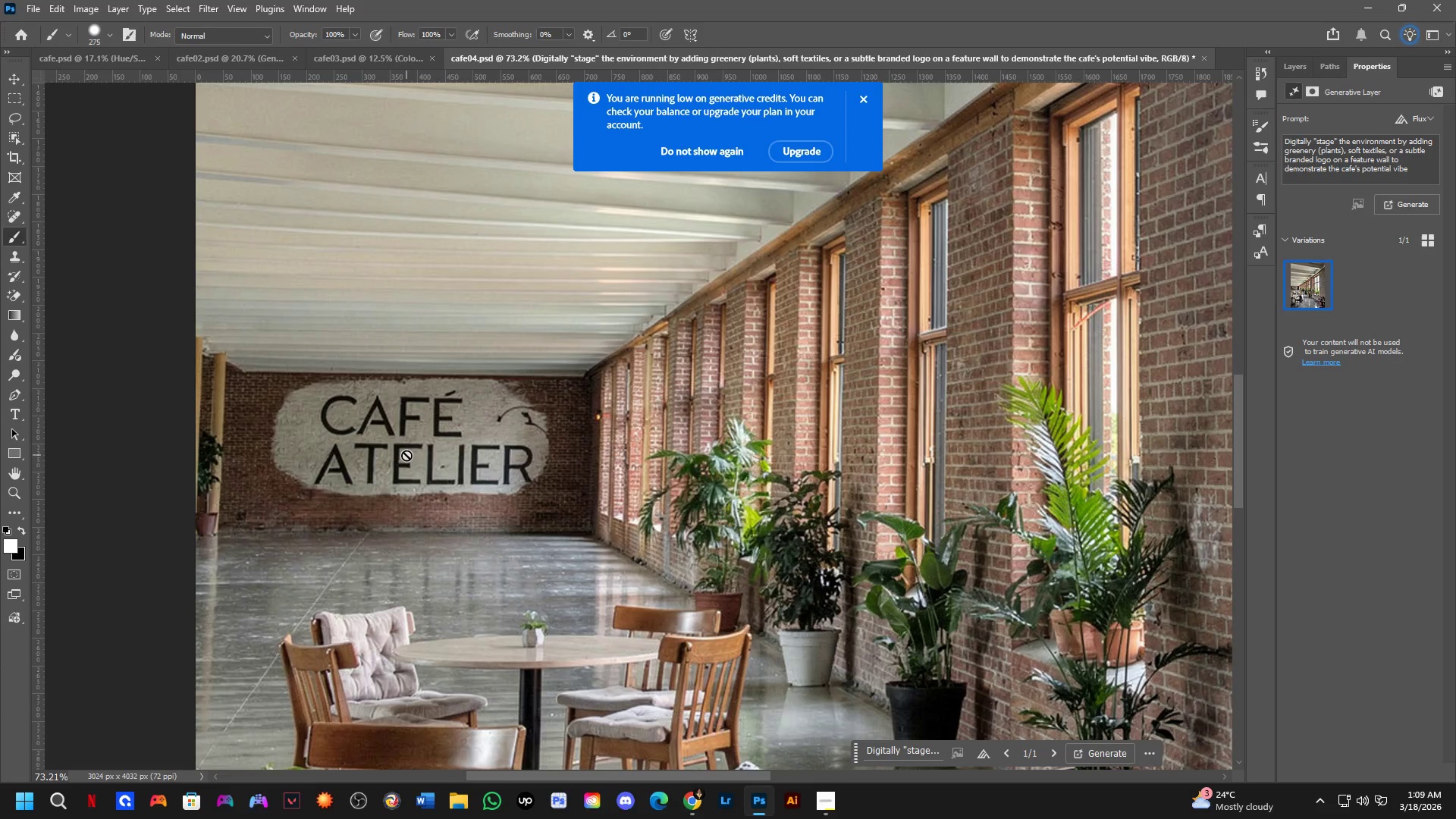 
hold_key(key=Space, duration=0.55)
 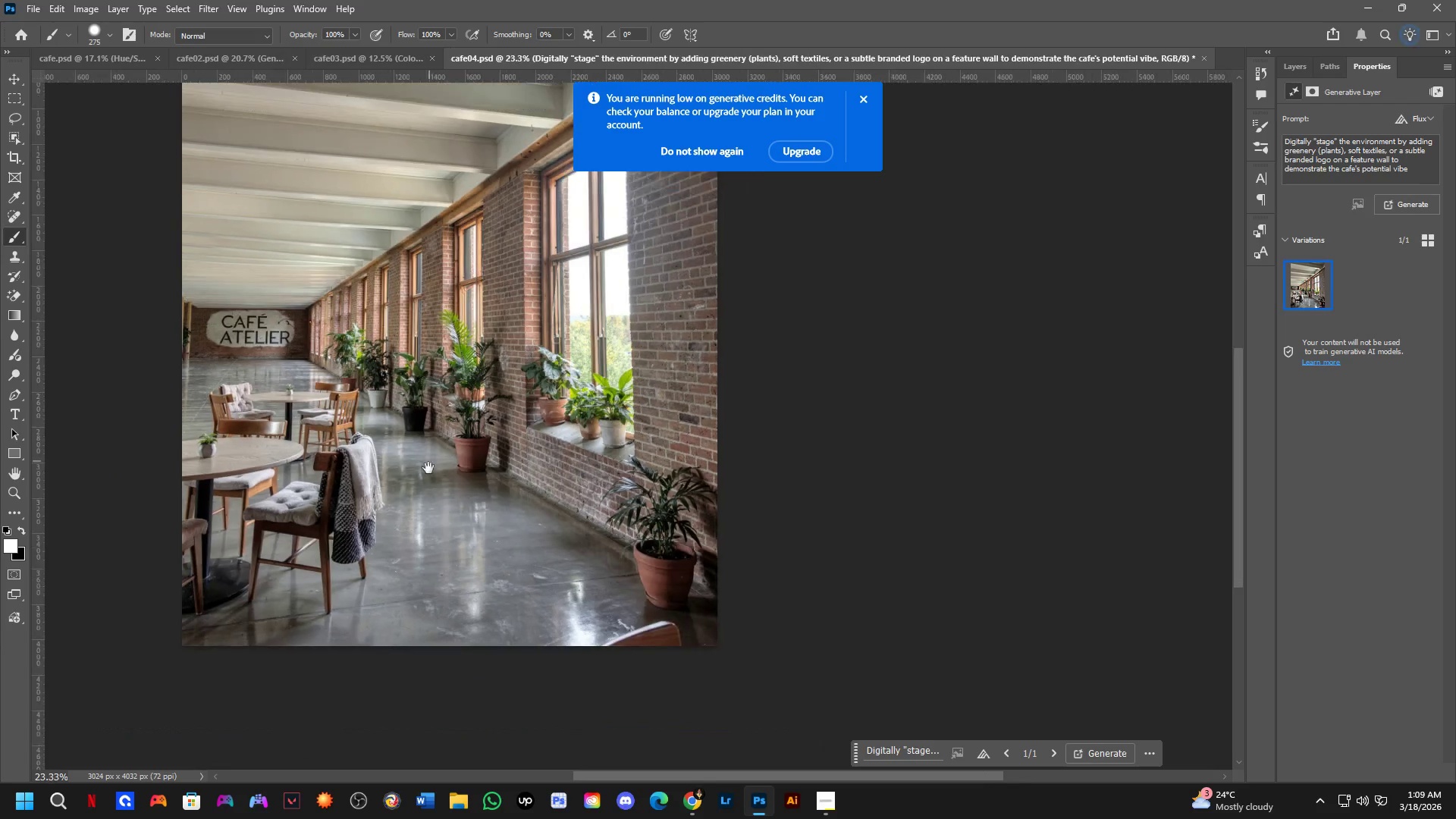 
left_click_drag(start_coordinate=[737, 565], to_coordinate=[396, 399])
 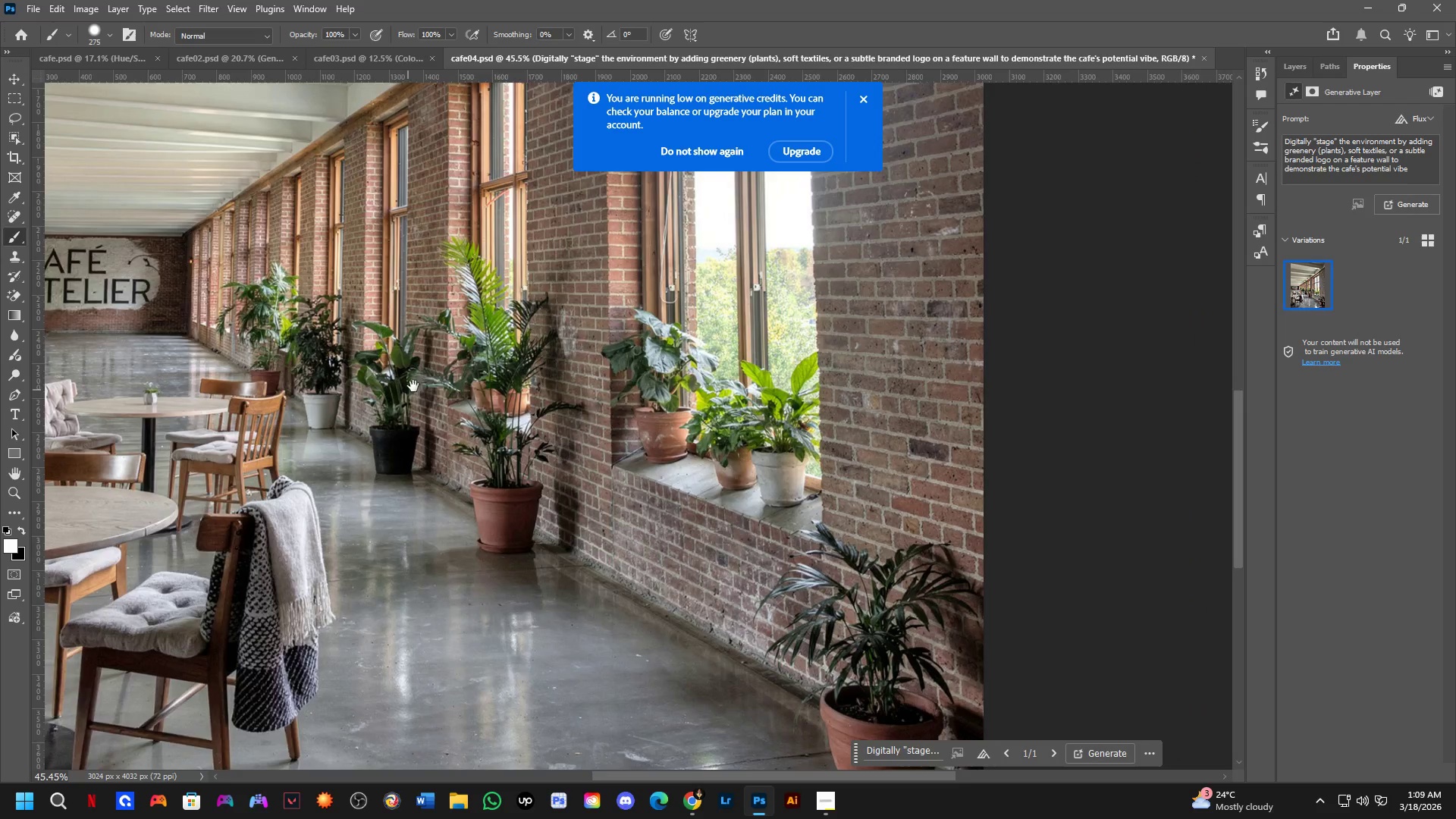 
scroll: coordinate [429, 439], scroll_direction: down, amount: 5.0
 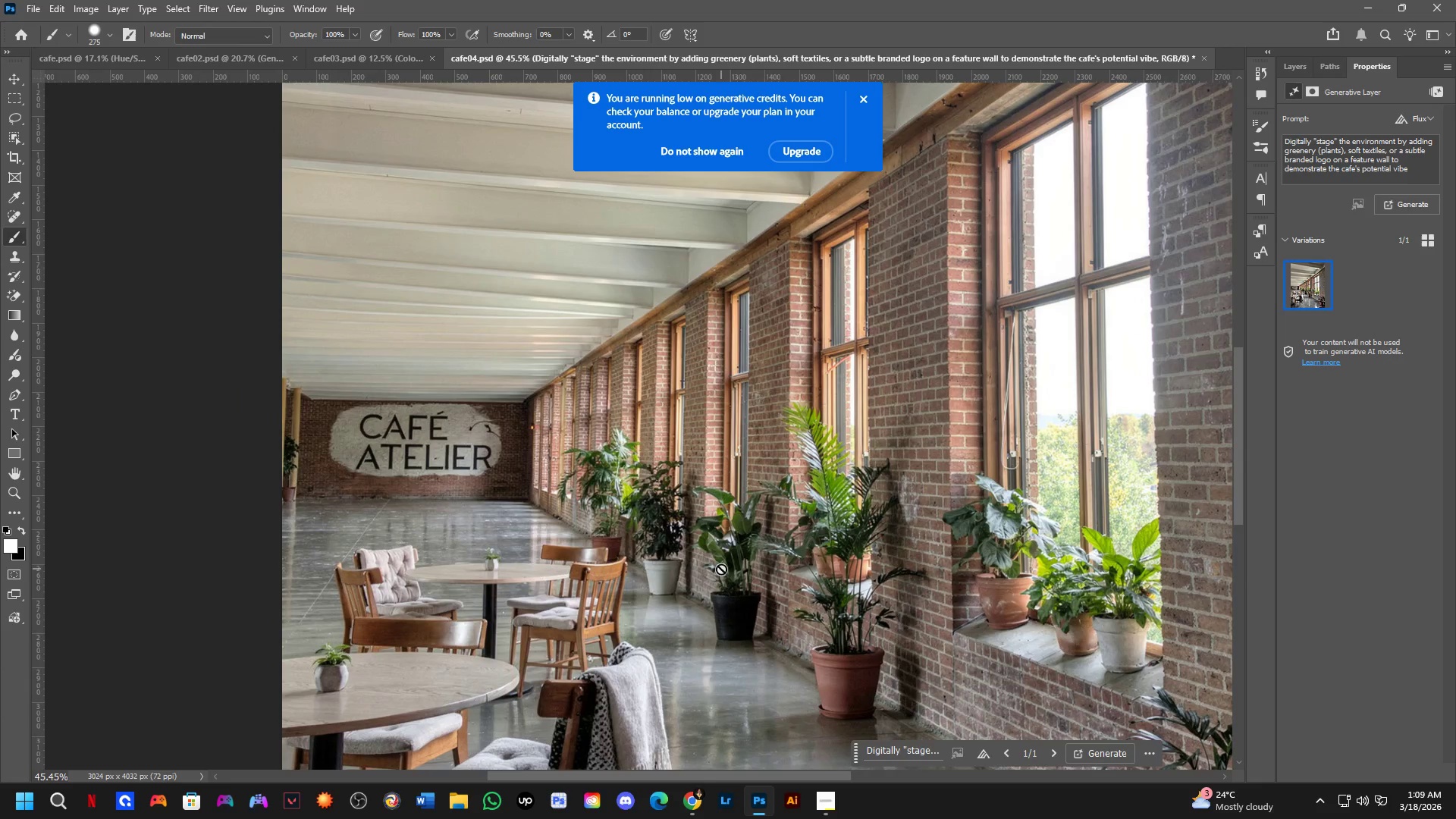 
hold_key(key=Space, duration=1.05)
 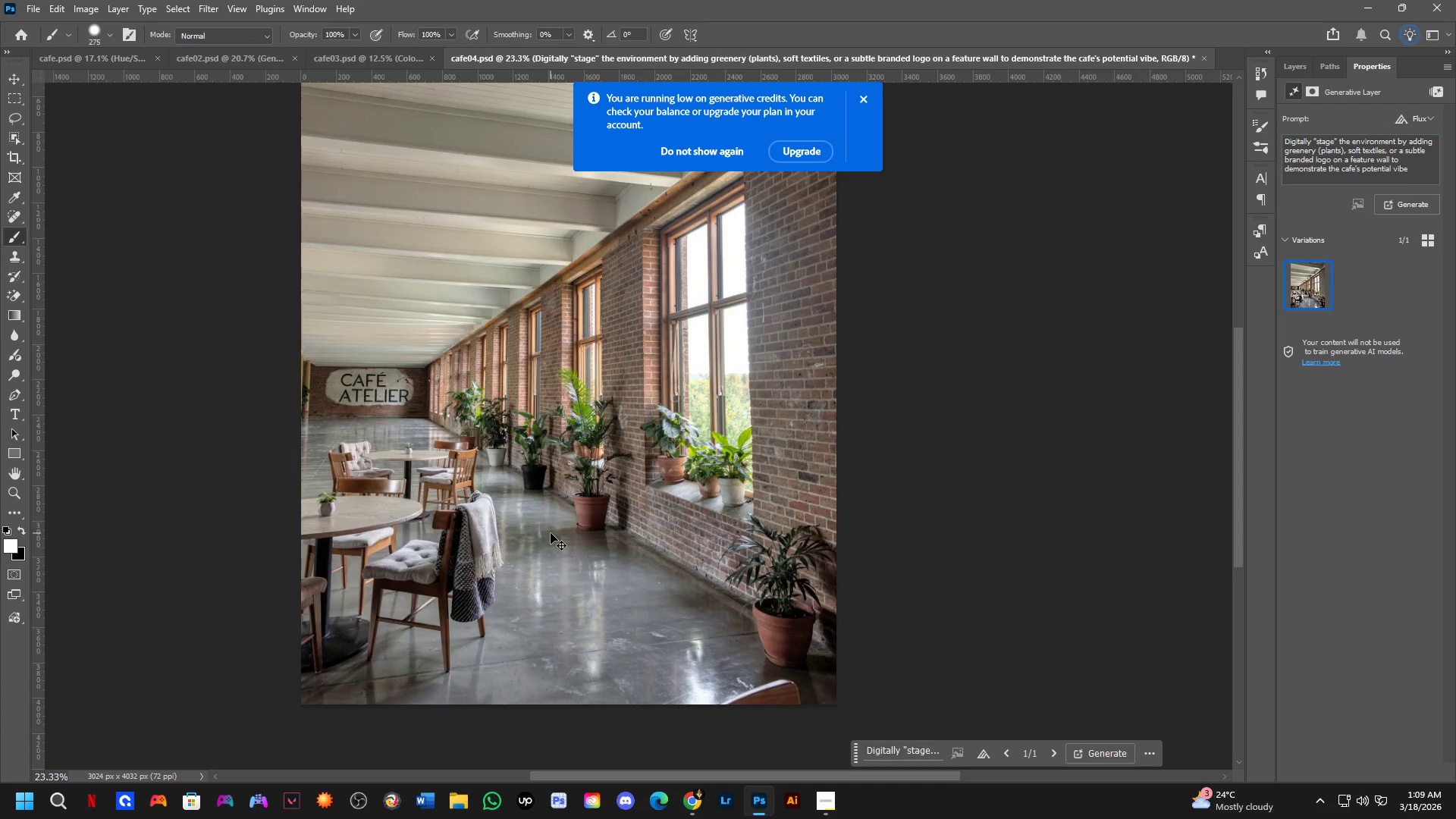 
left_click_drag(start_coordinate=[428, 475], to_coordinate=[547, 533])
 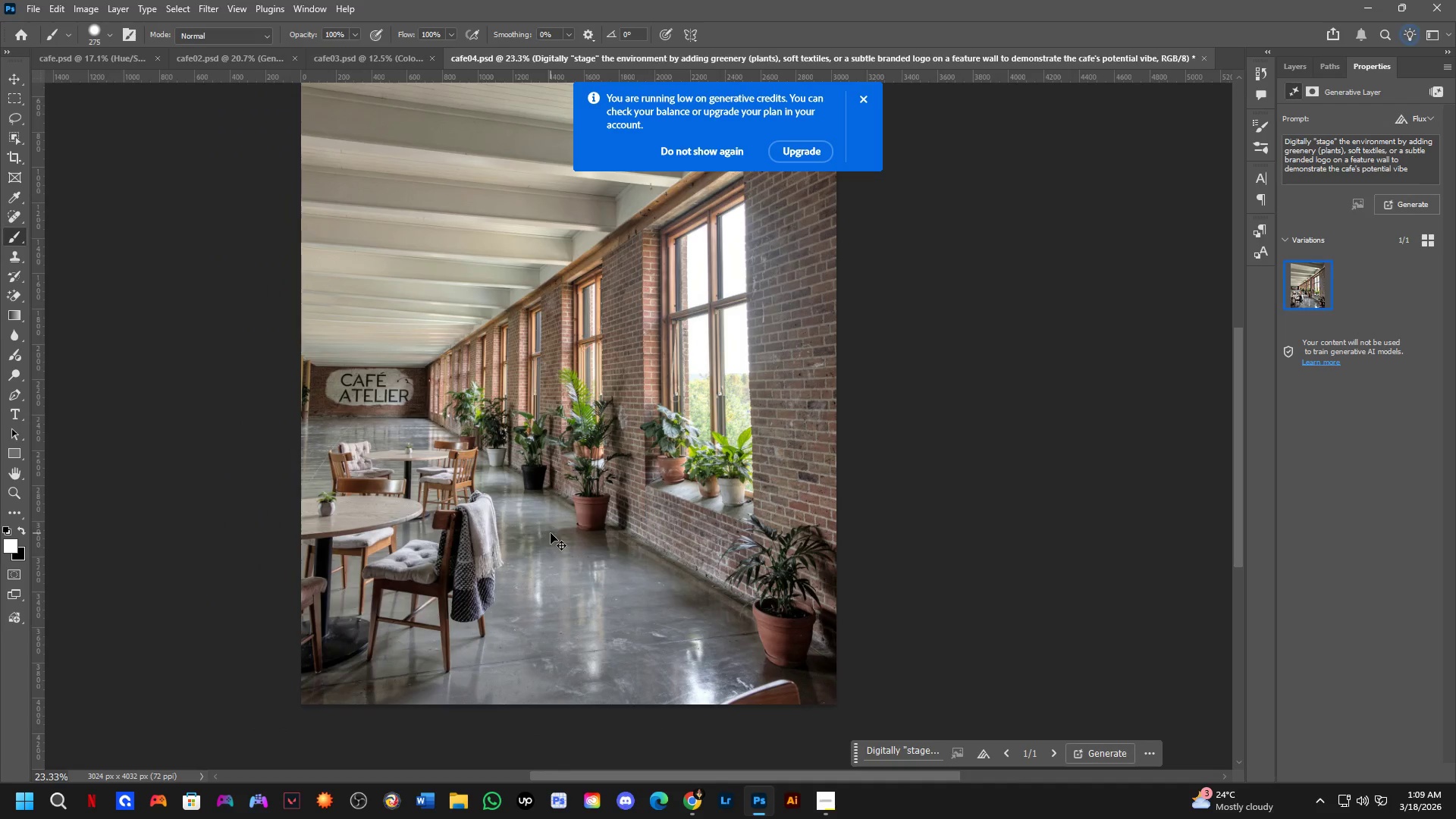 
scroll: coordinate [434, 396], scroll_direction: down, amount: 7.0
 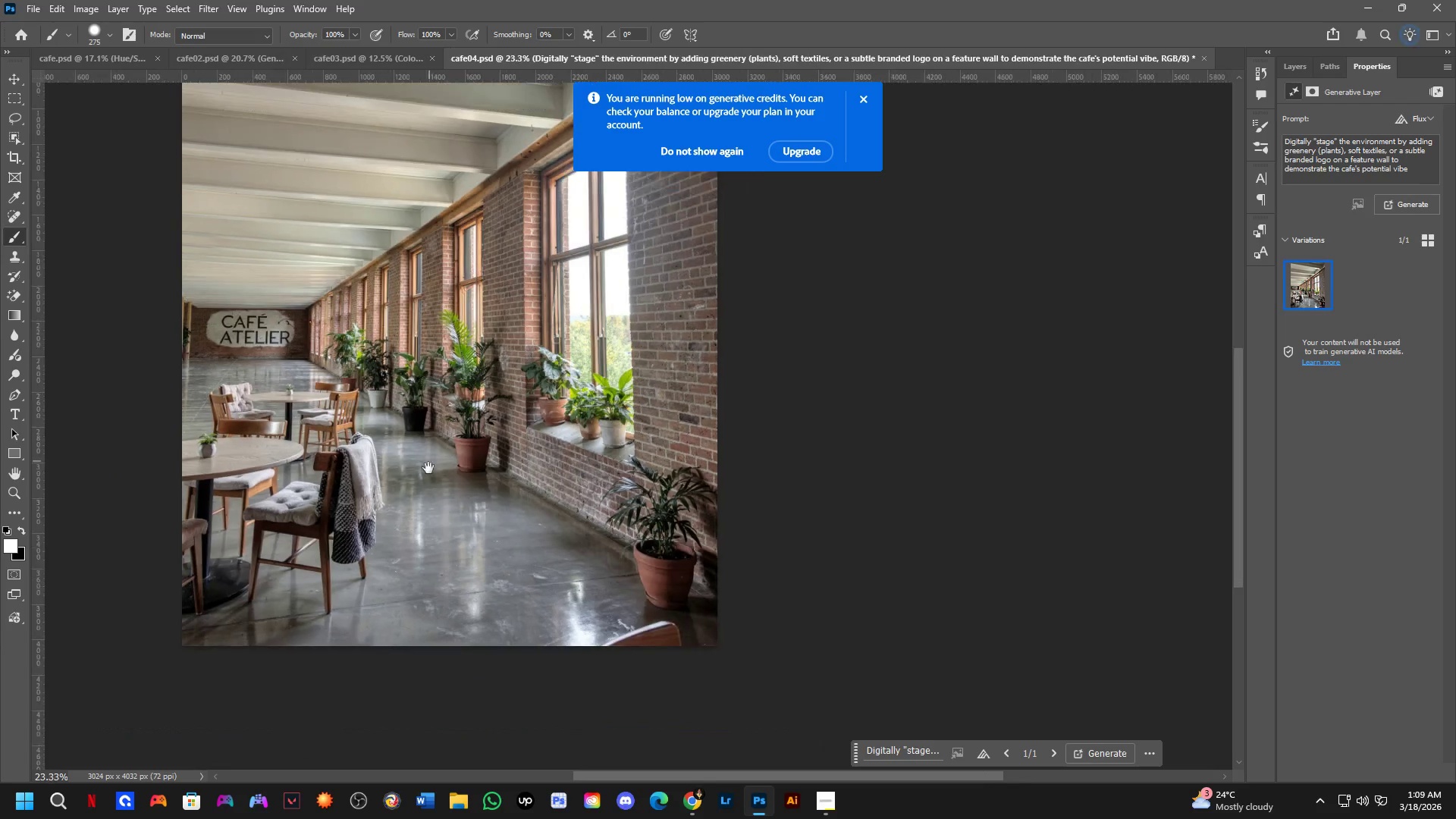 
key(Control+Z)
 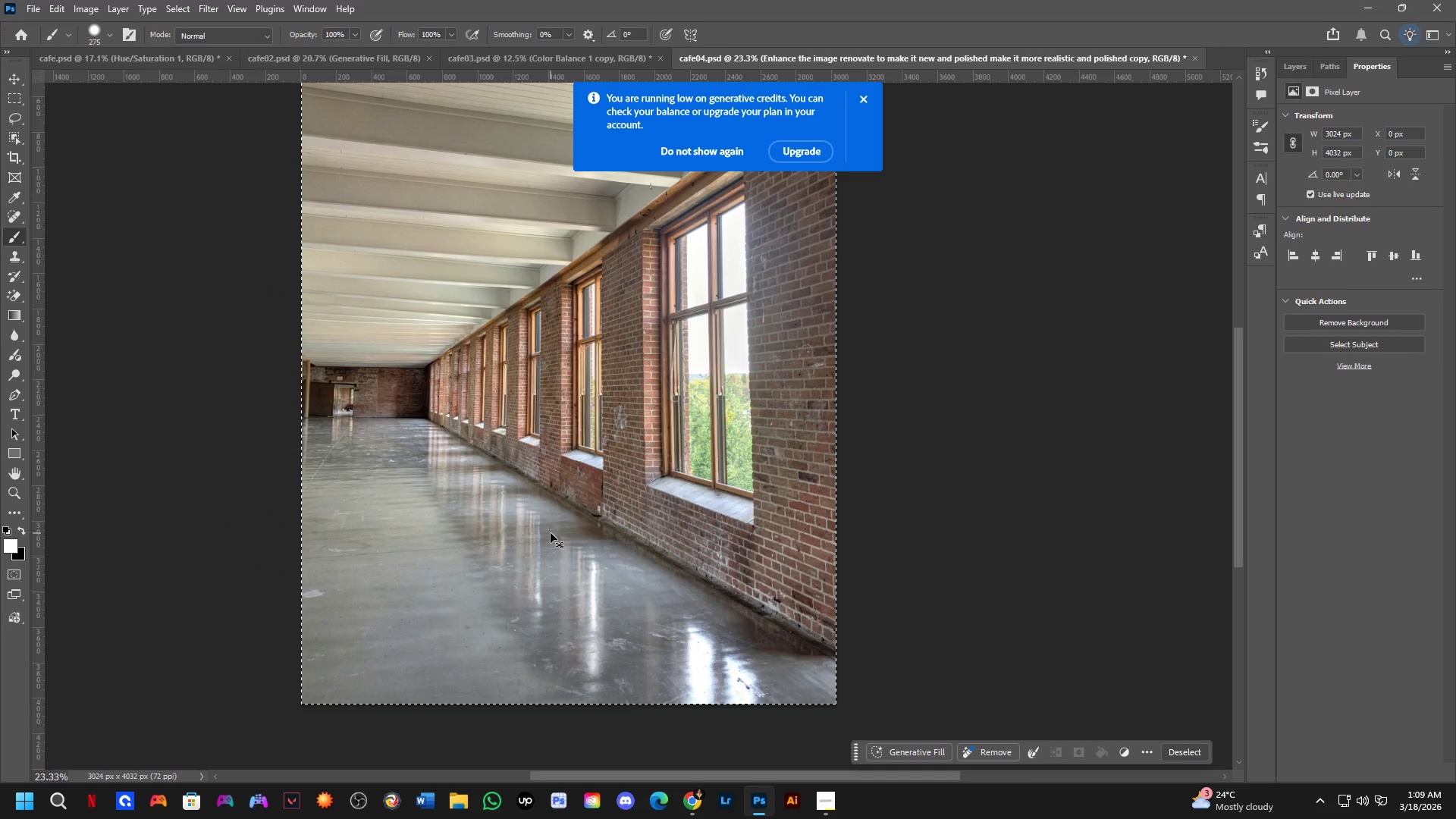 
key(Control+Shift+ShiftLeft)
 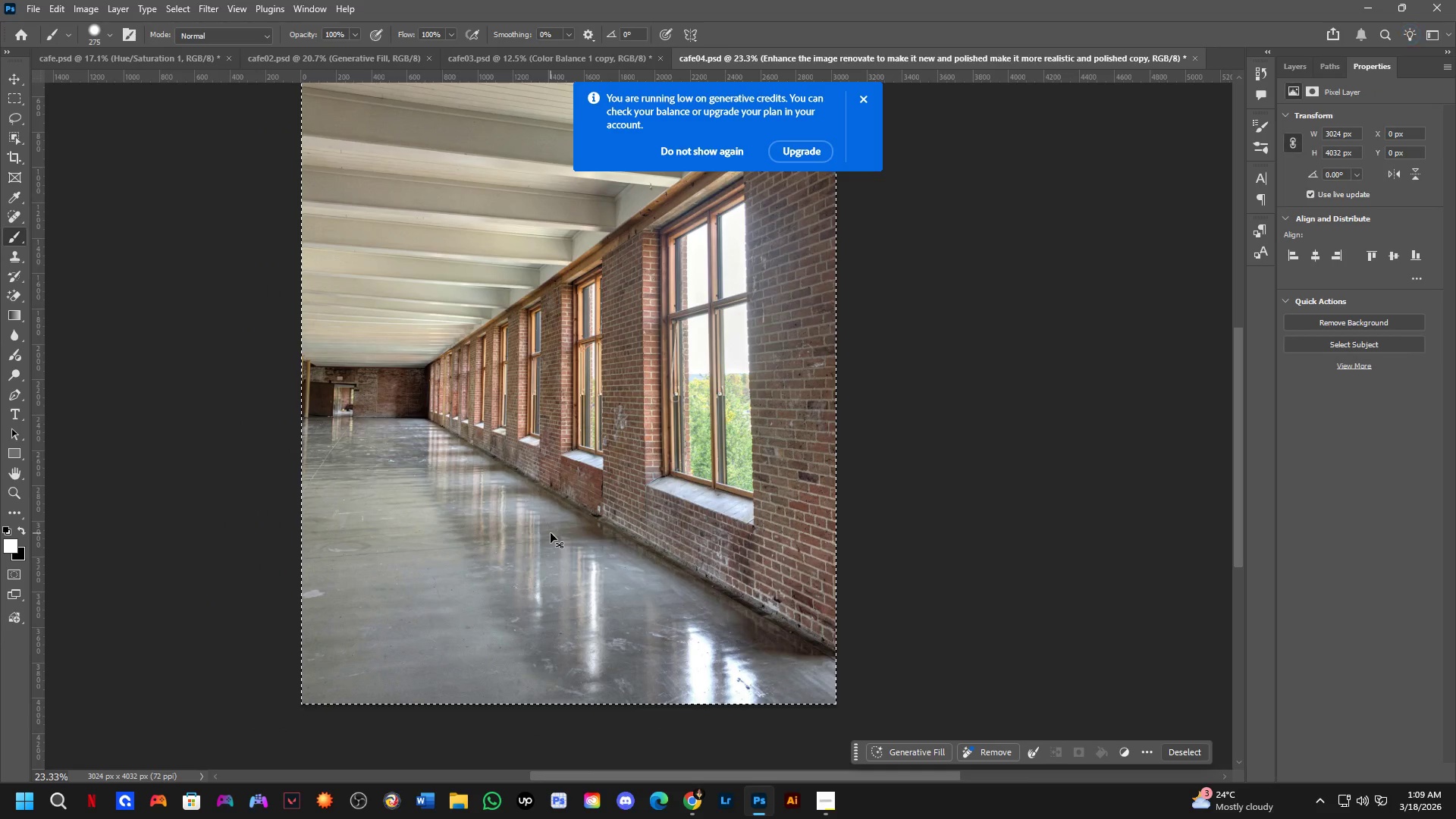 
key(Control+Shift+Z)
 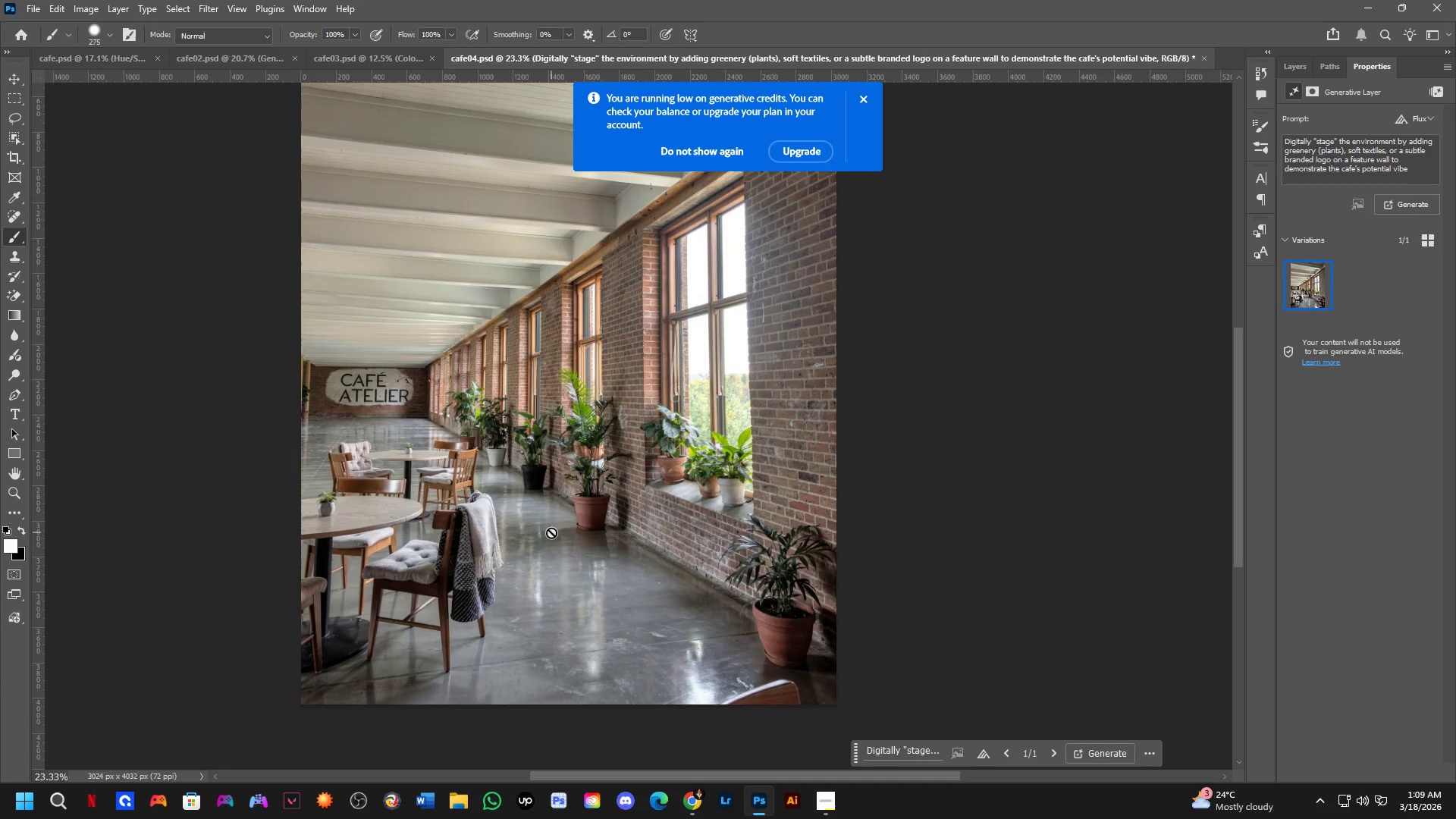 
key(Control+Z)
 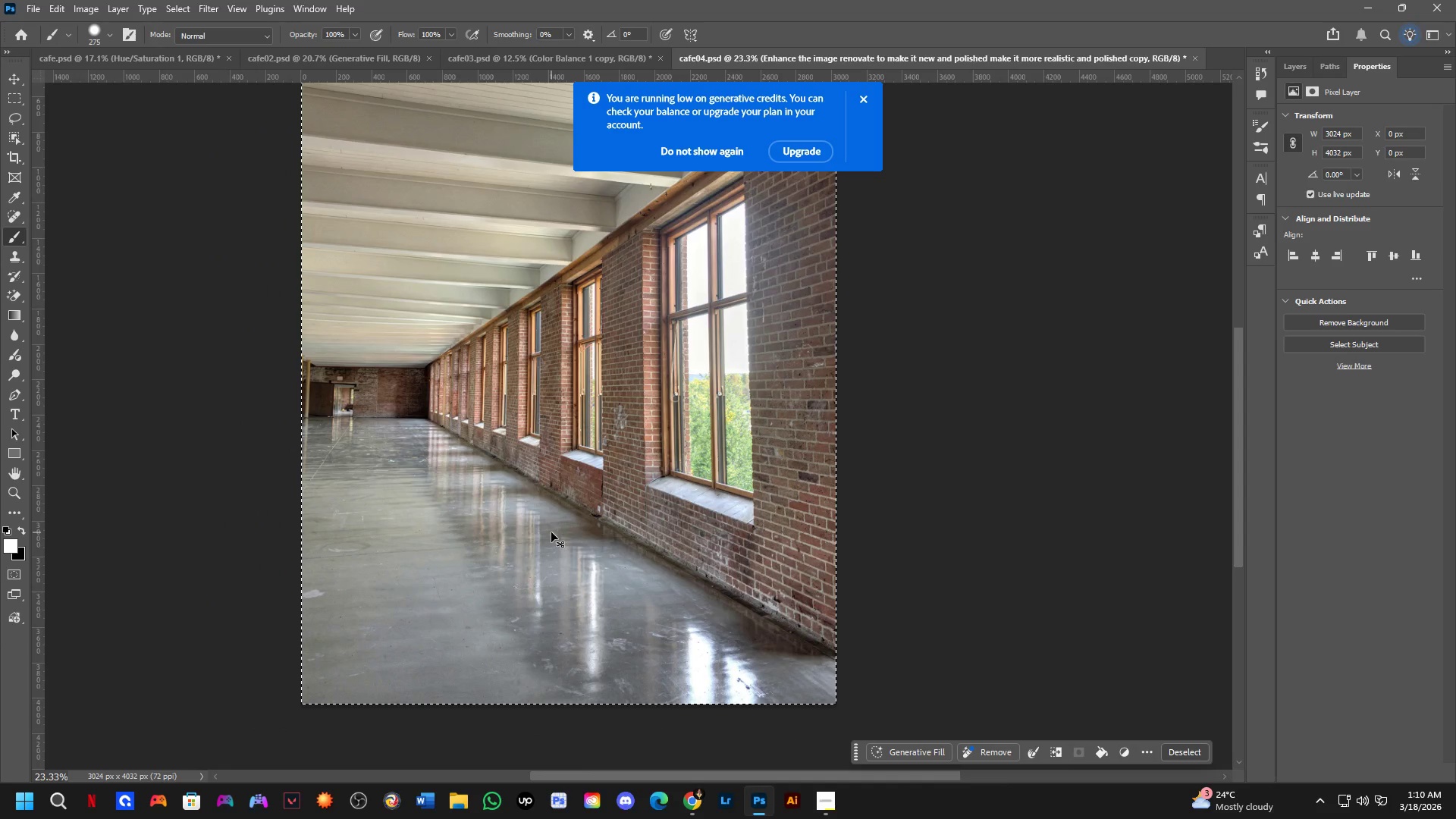 
key(Control+Shift+Z)
 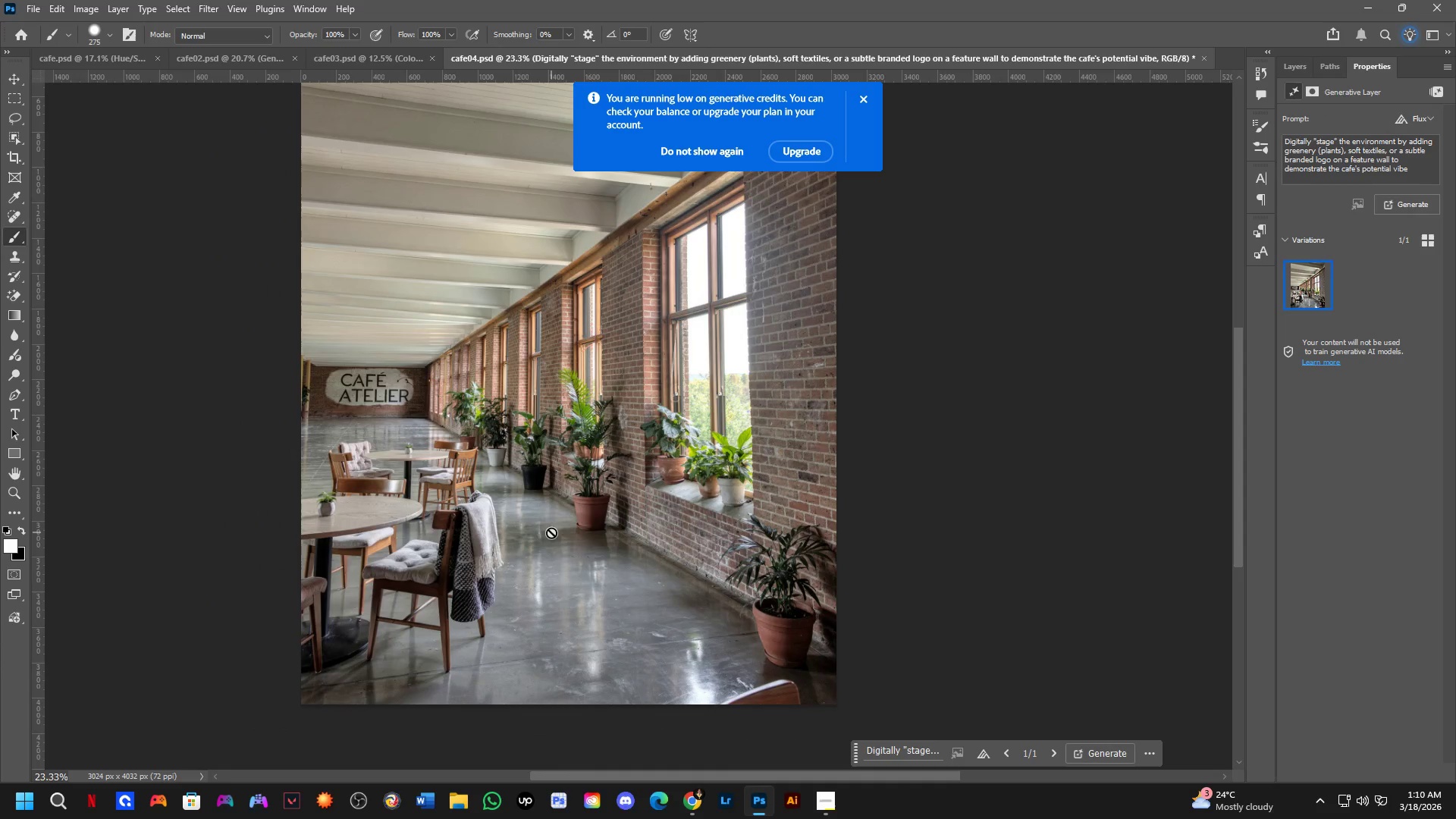 
key(Shift+ShiftLeft)
 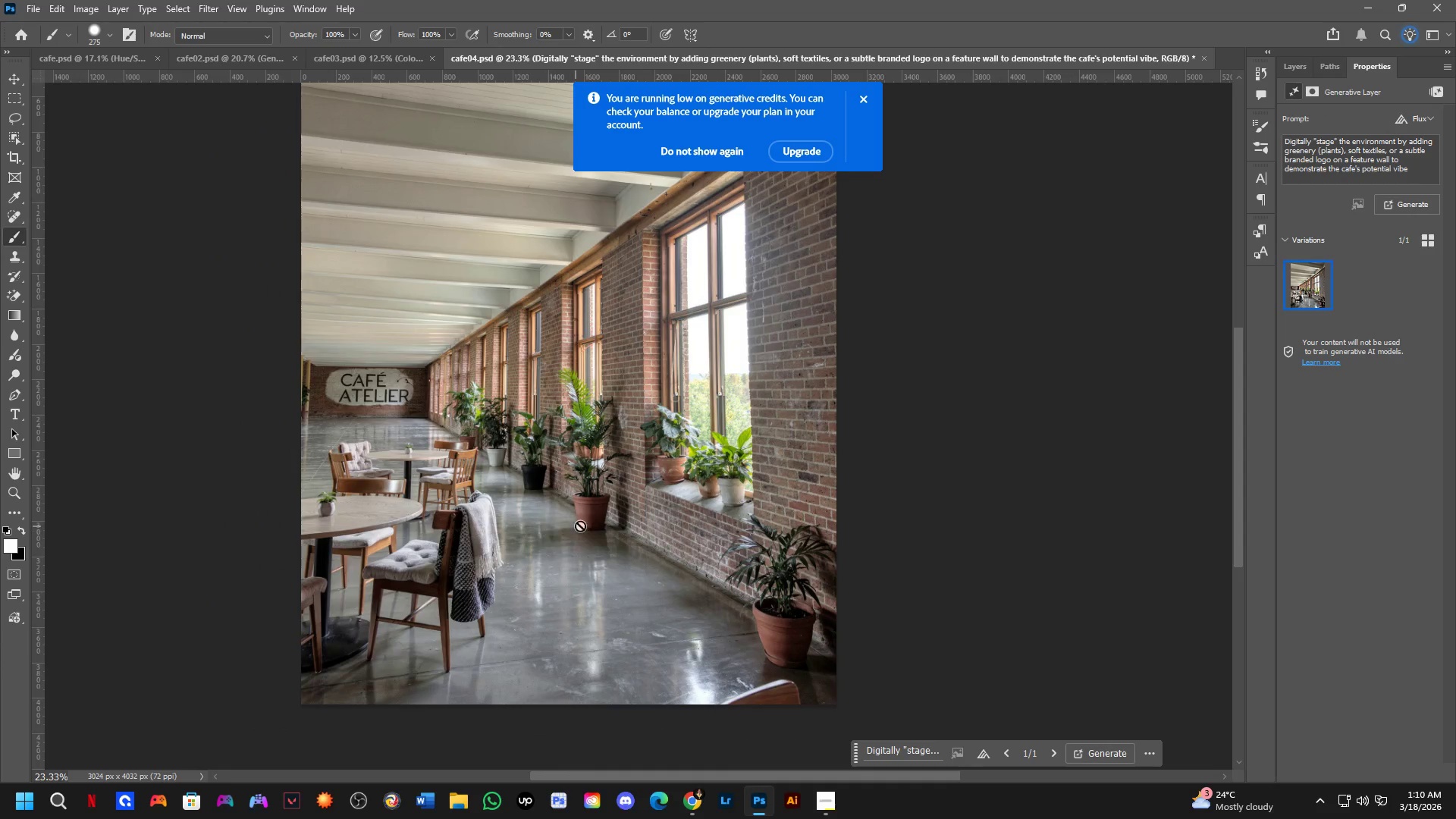 
scroll: coordinate [604, 513], scroll_direction: up, amount: 4.0
 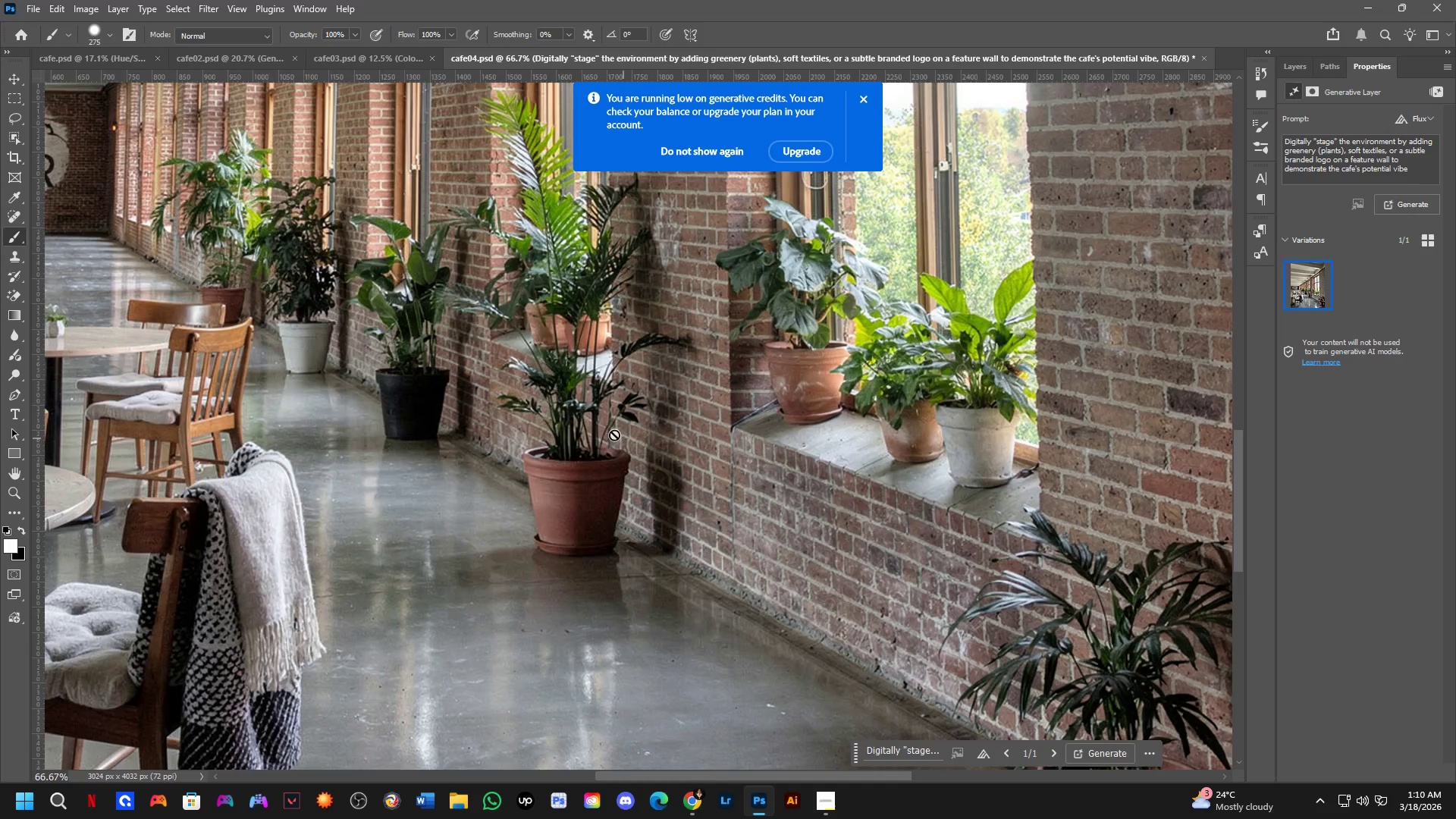 
hold_key(key=Space, duration=0.64)
 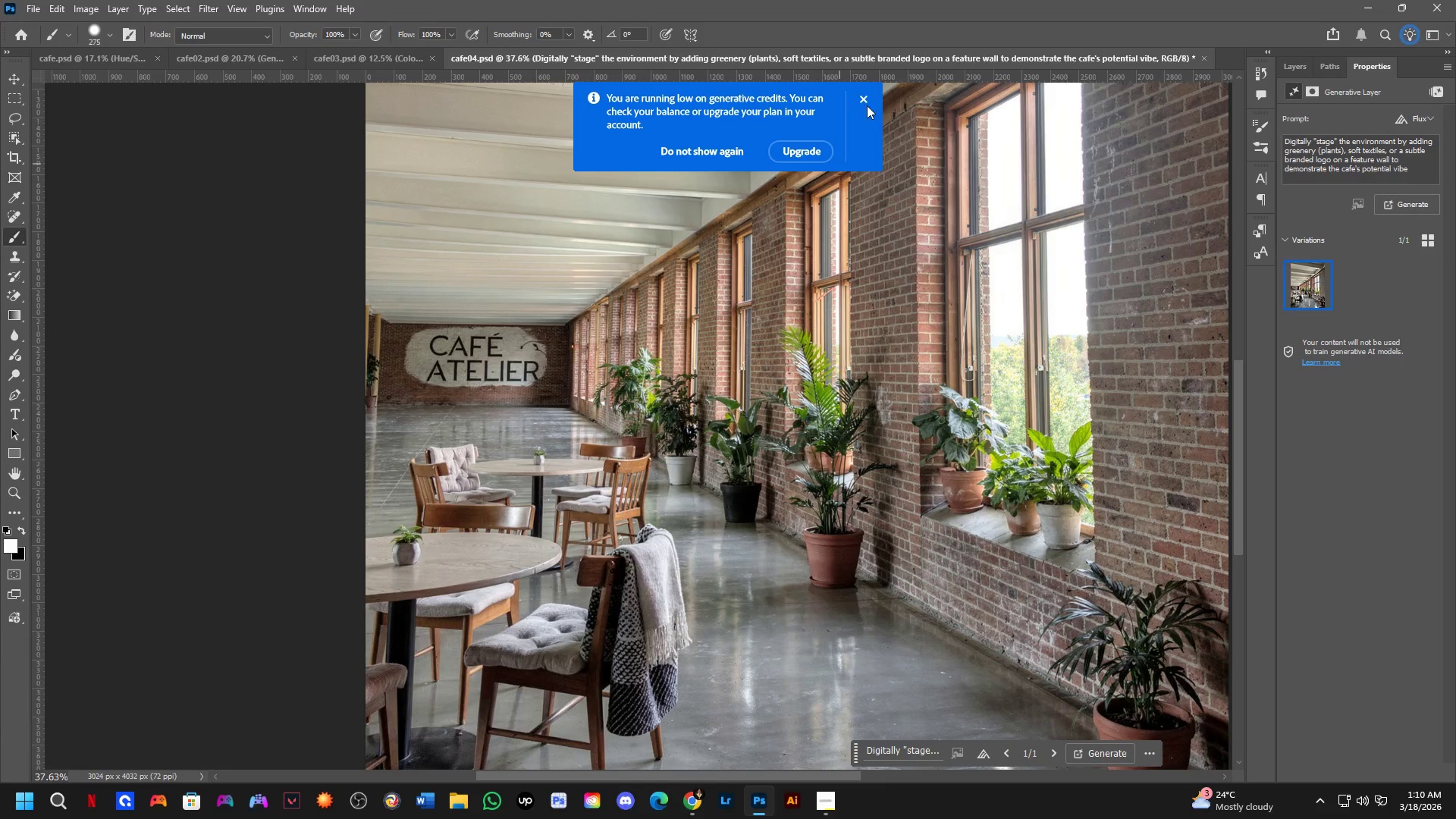 
left_click_drag(start_coordinate=[444, 397], to_coordinate=[708, 488])
 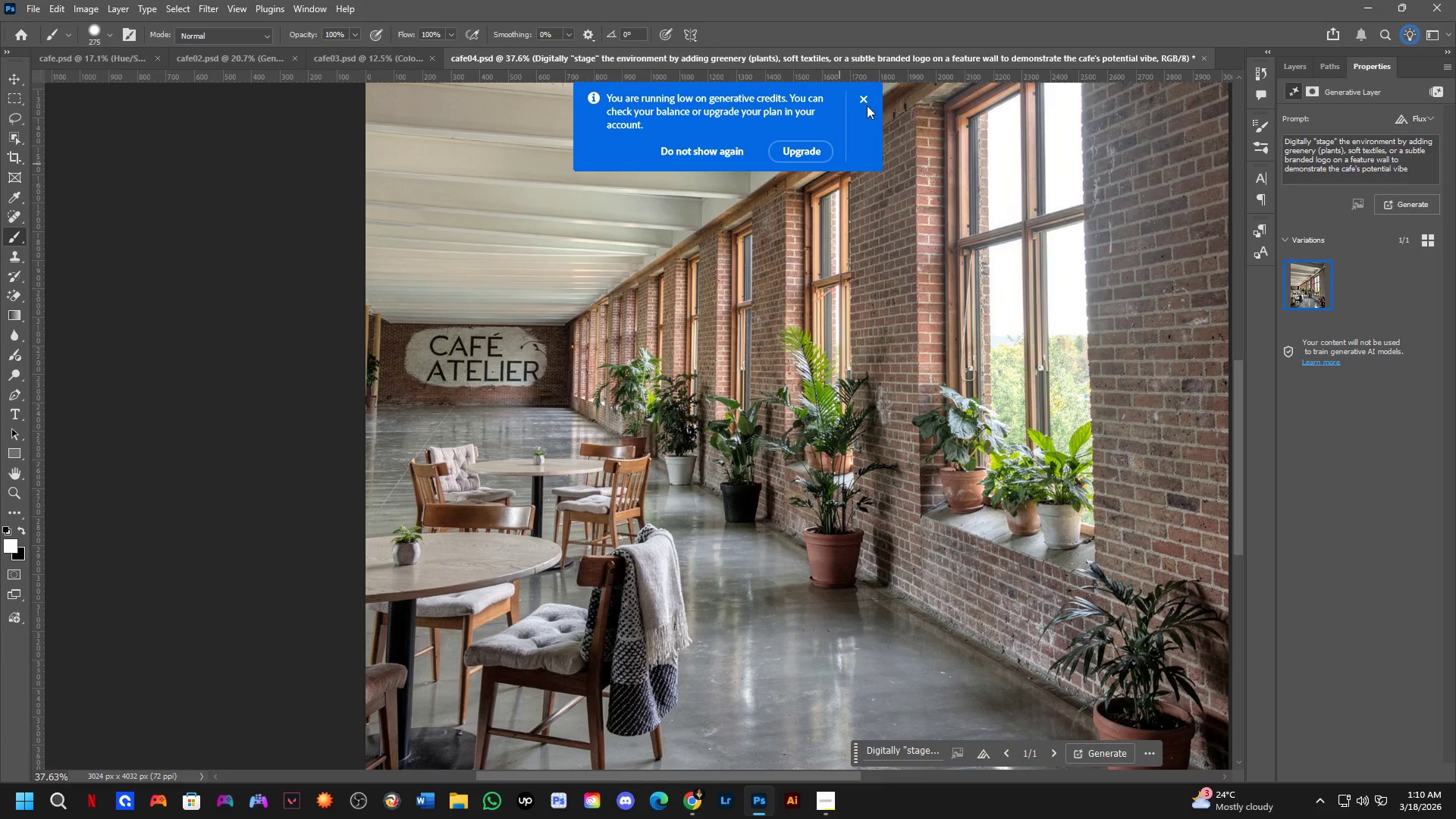 
scroll: coordinate [560, 422], scroll_direction: down, amount: 6.0
 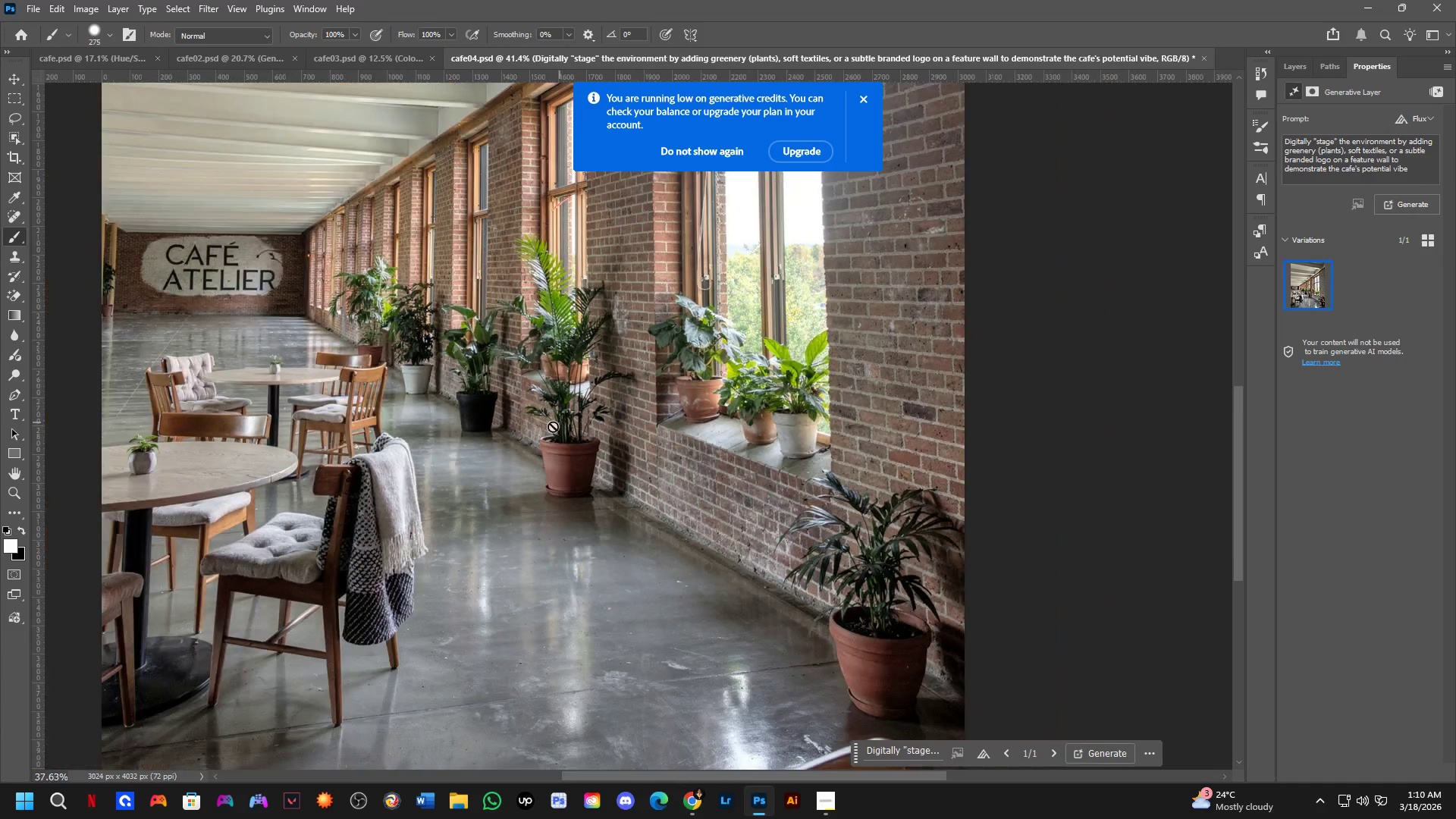 
left_click([866, 100])
 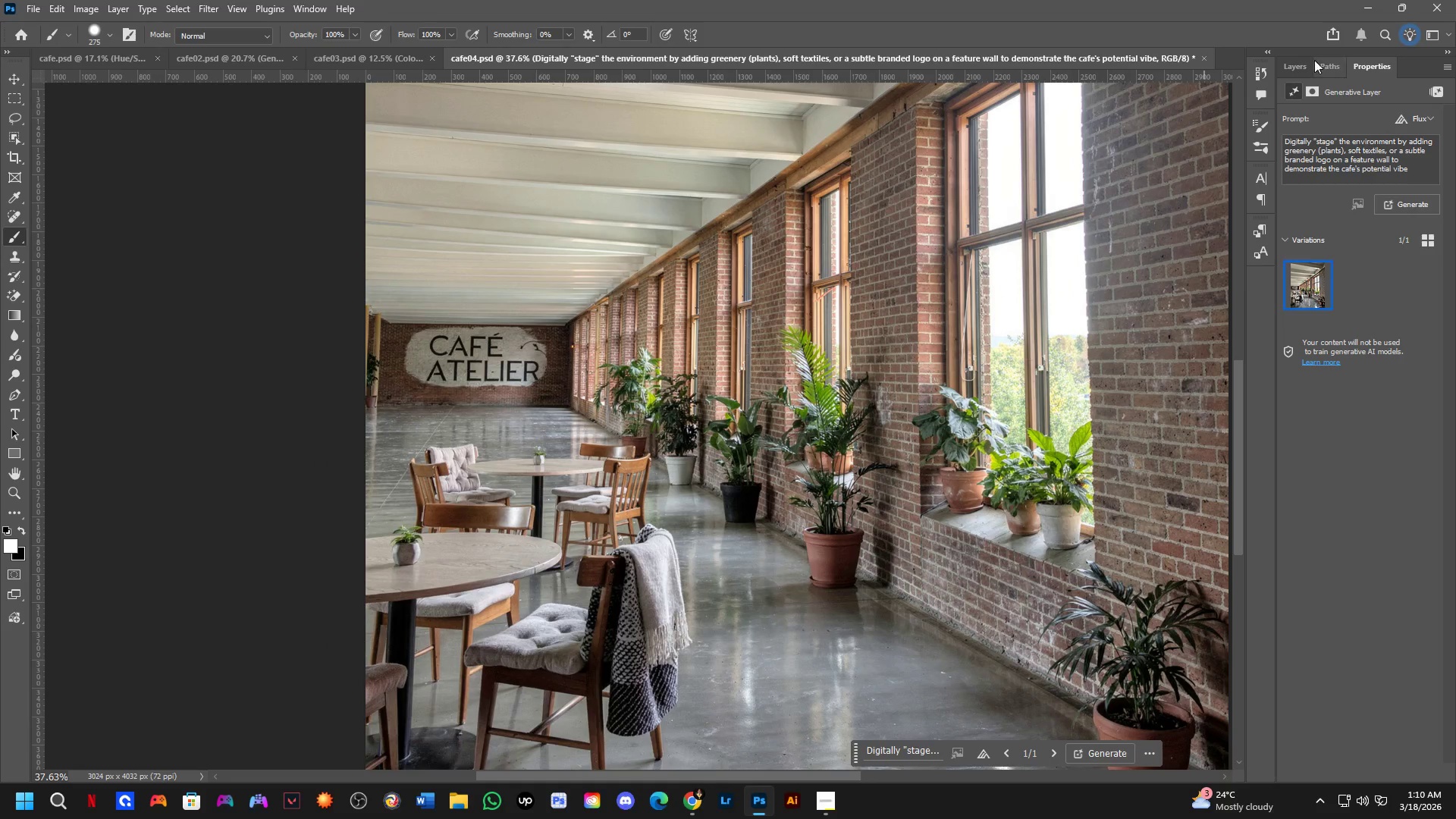 
key(Control+ControlLeft)
 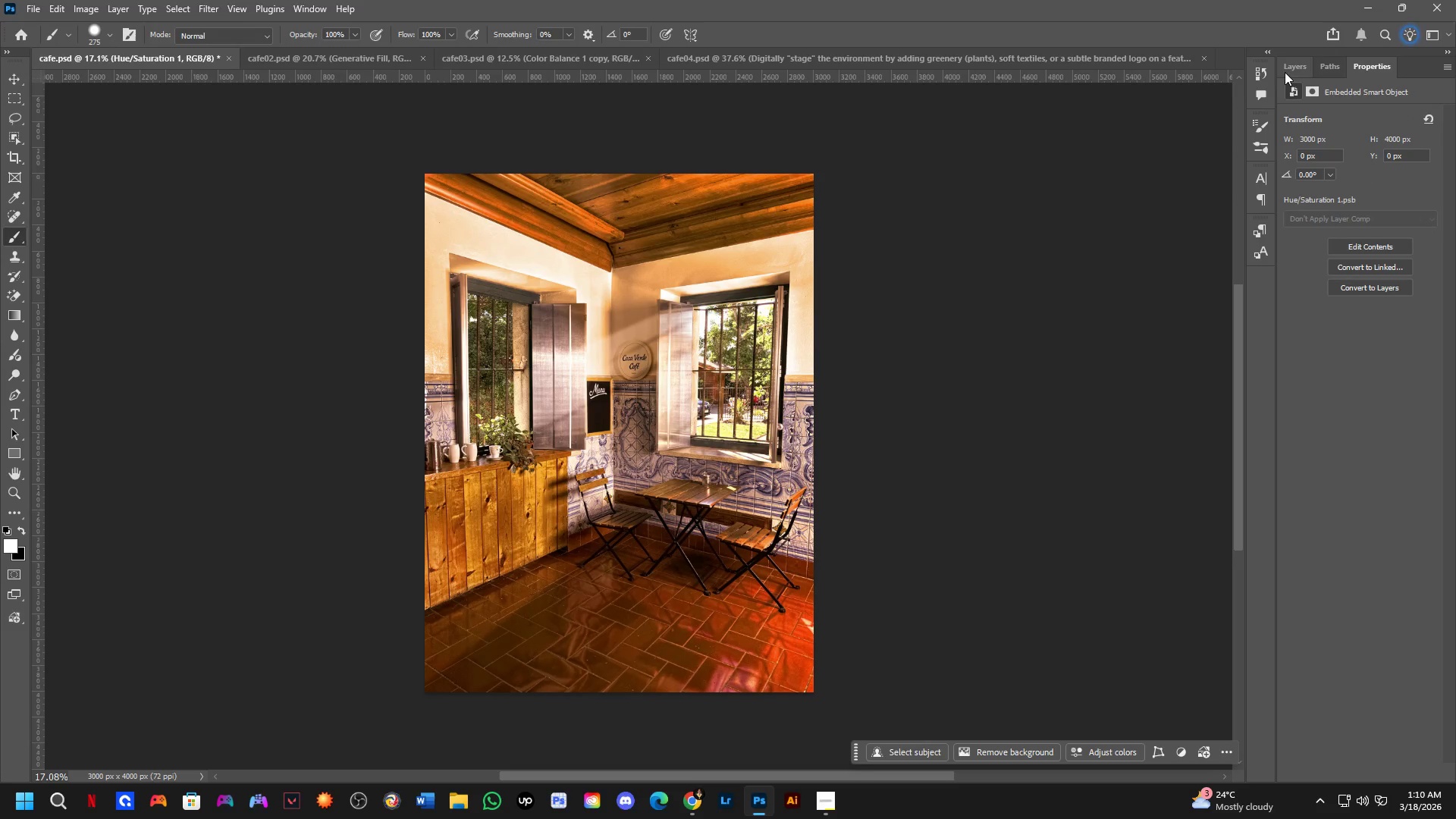 
key(Control+Meta+MetaLeft)
 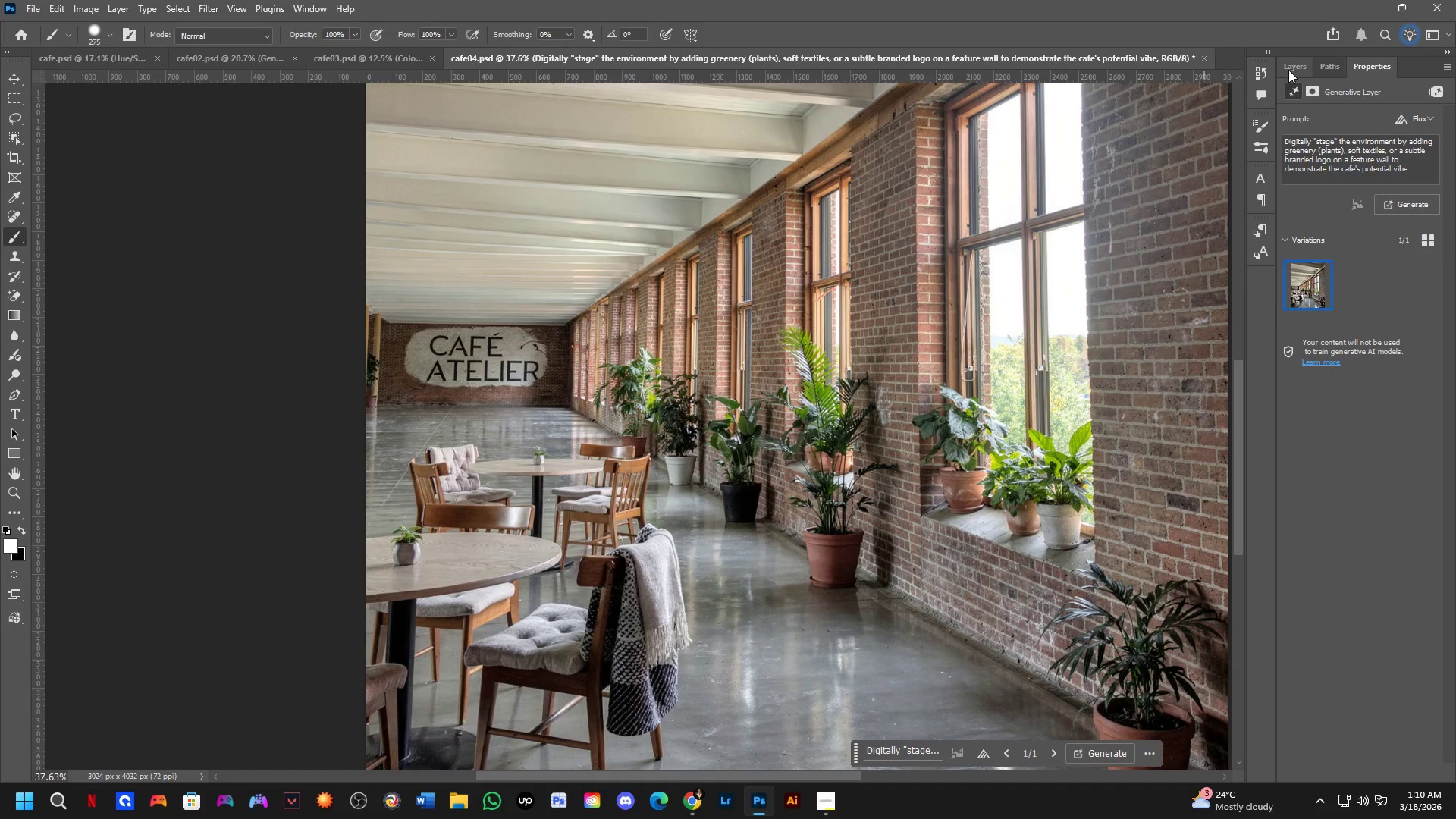 
key(Control+Tab)
 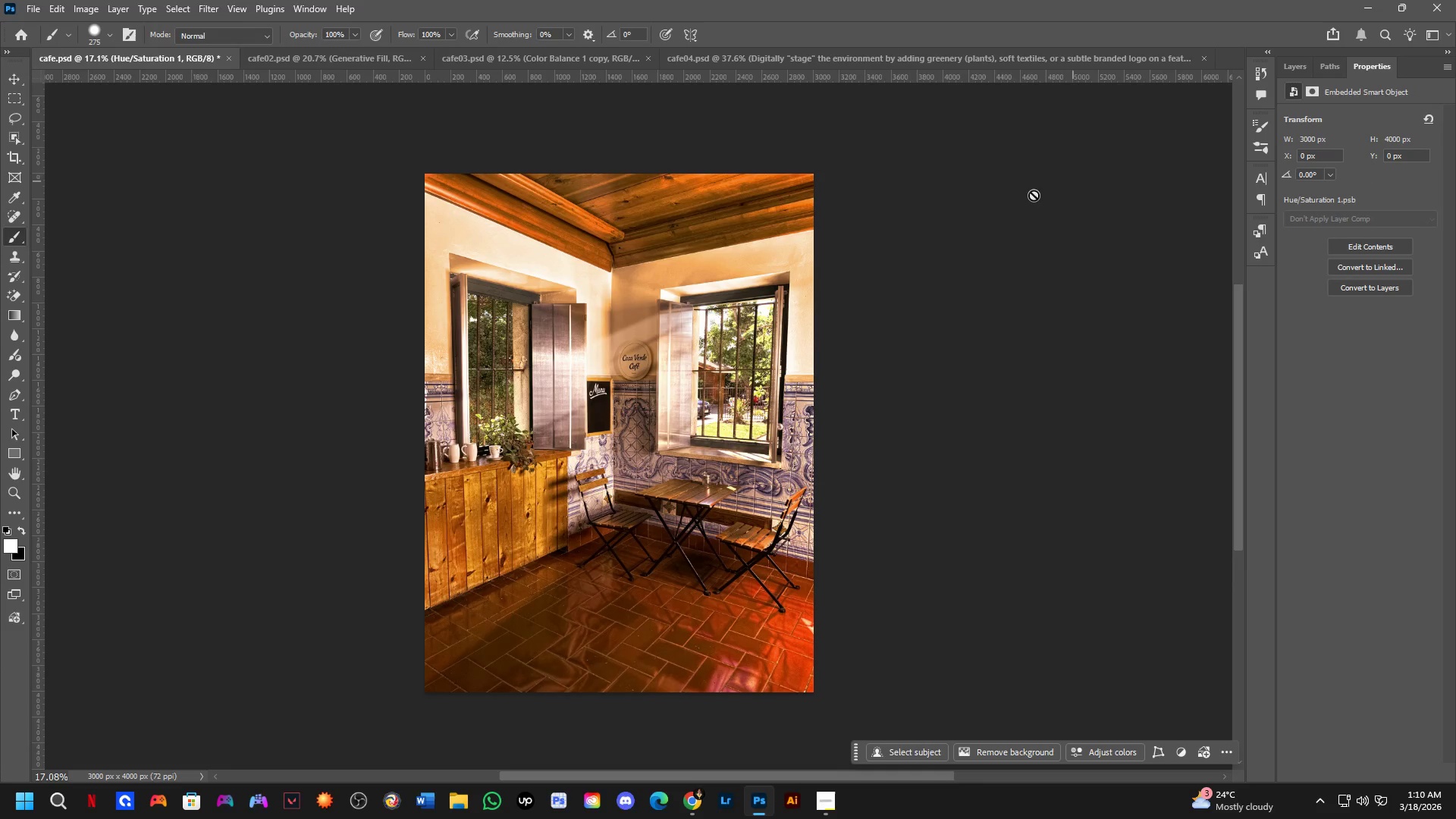 
key(Shift+ShiftLeft)
 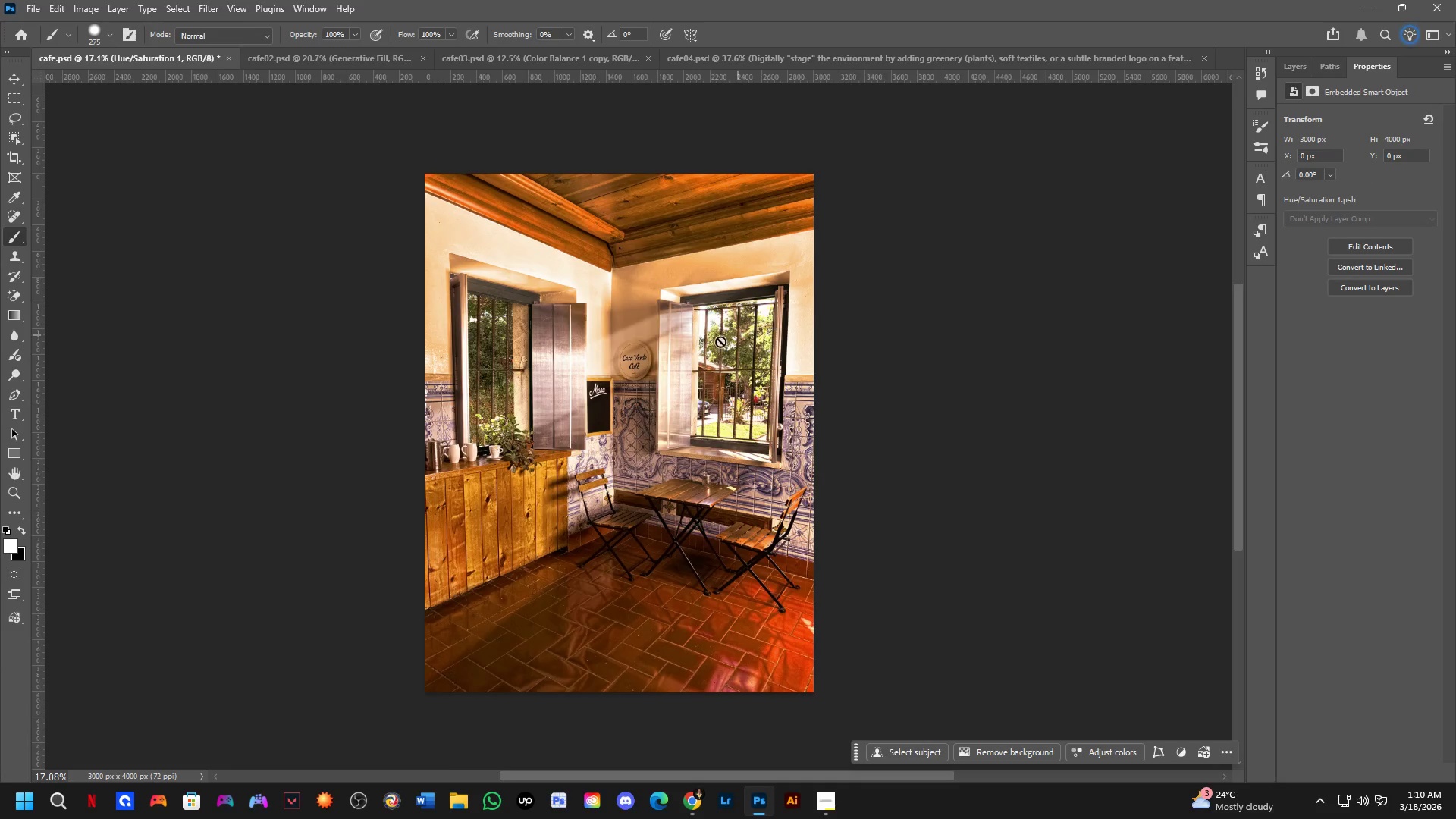 
scroll: coordinate [569, 373], scroll_direction: up, amount: 4.0
 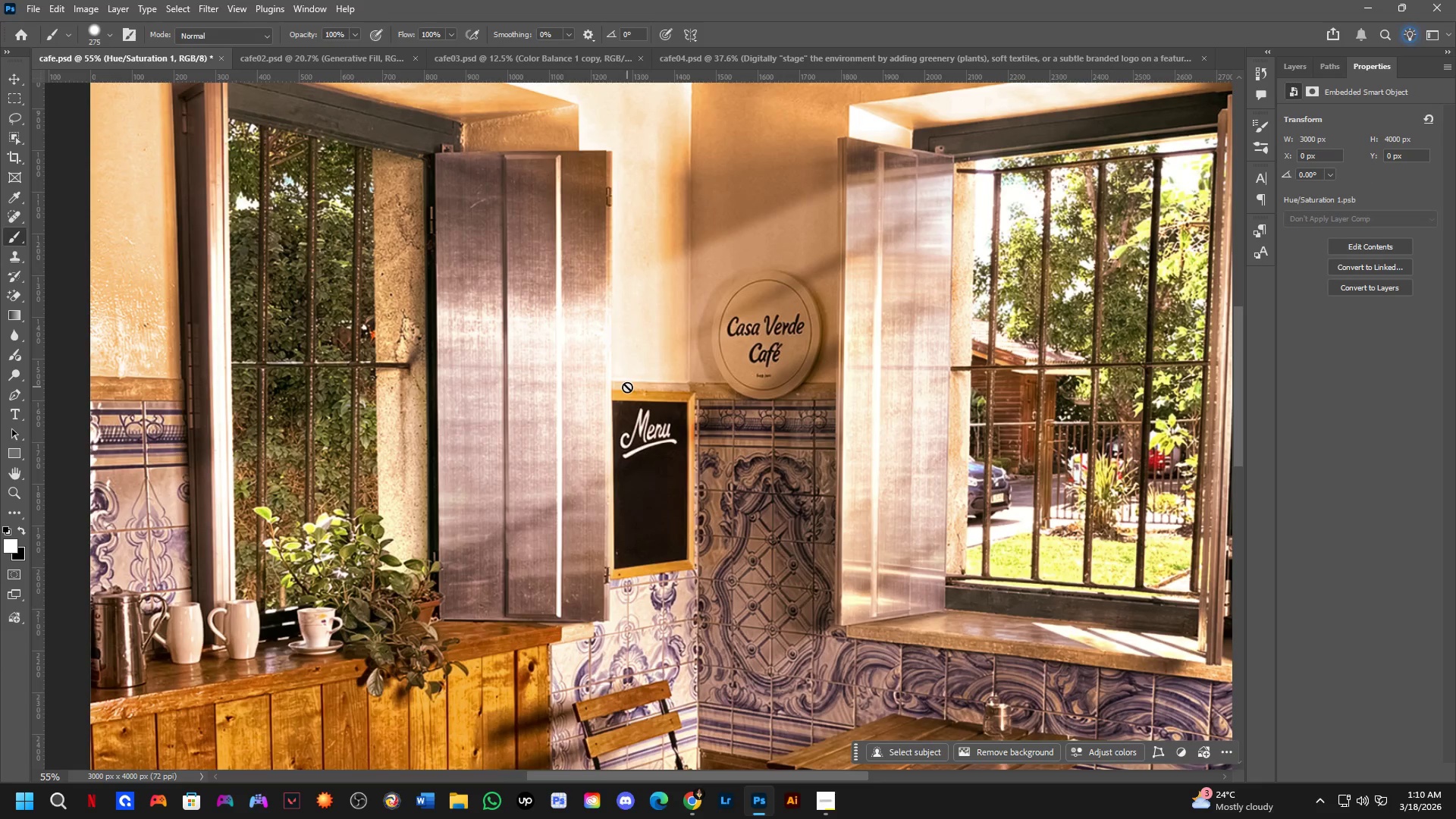 
key(Control+ControlLeft)
 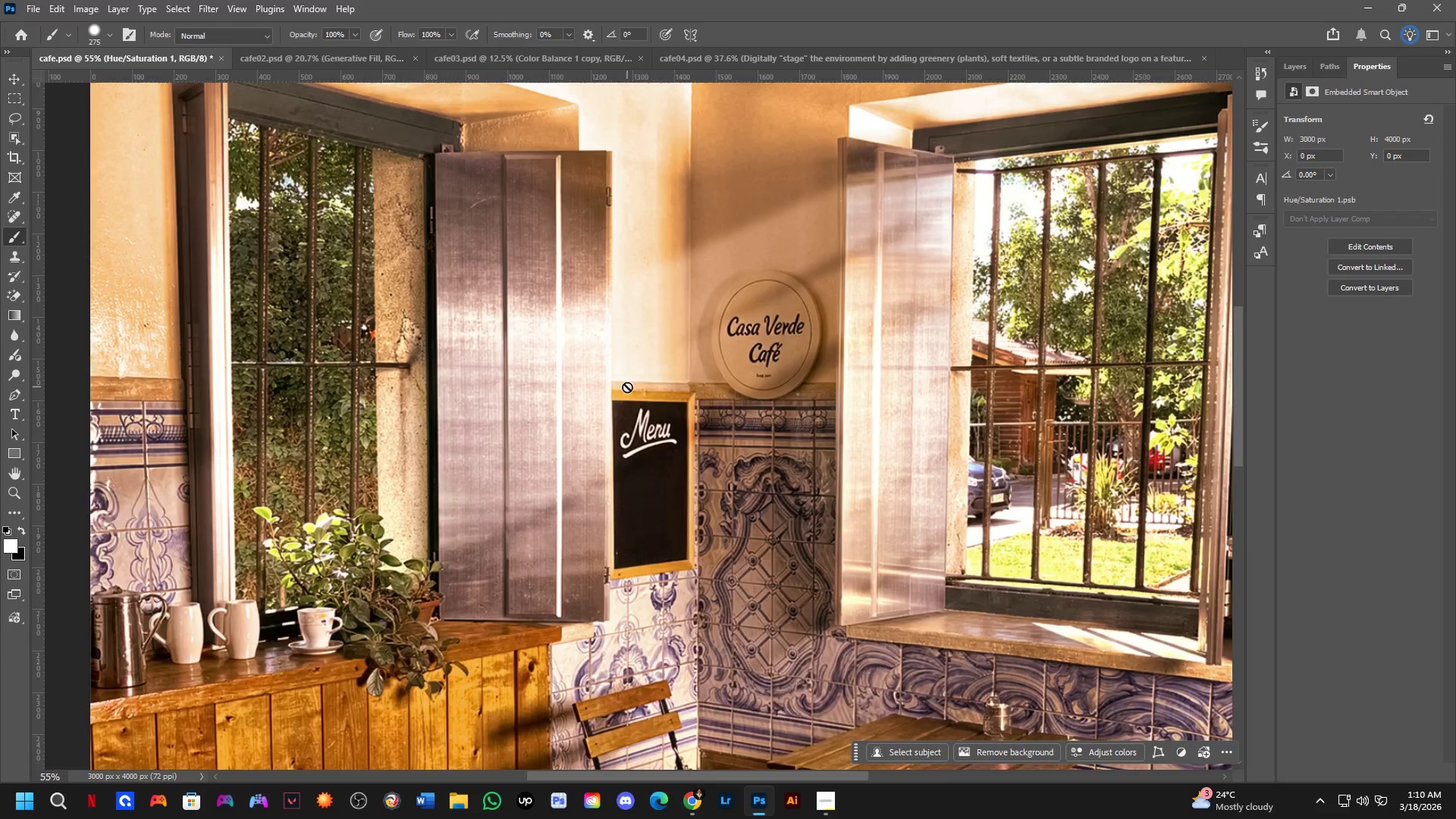 
key(Control+Tab)
 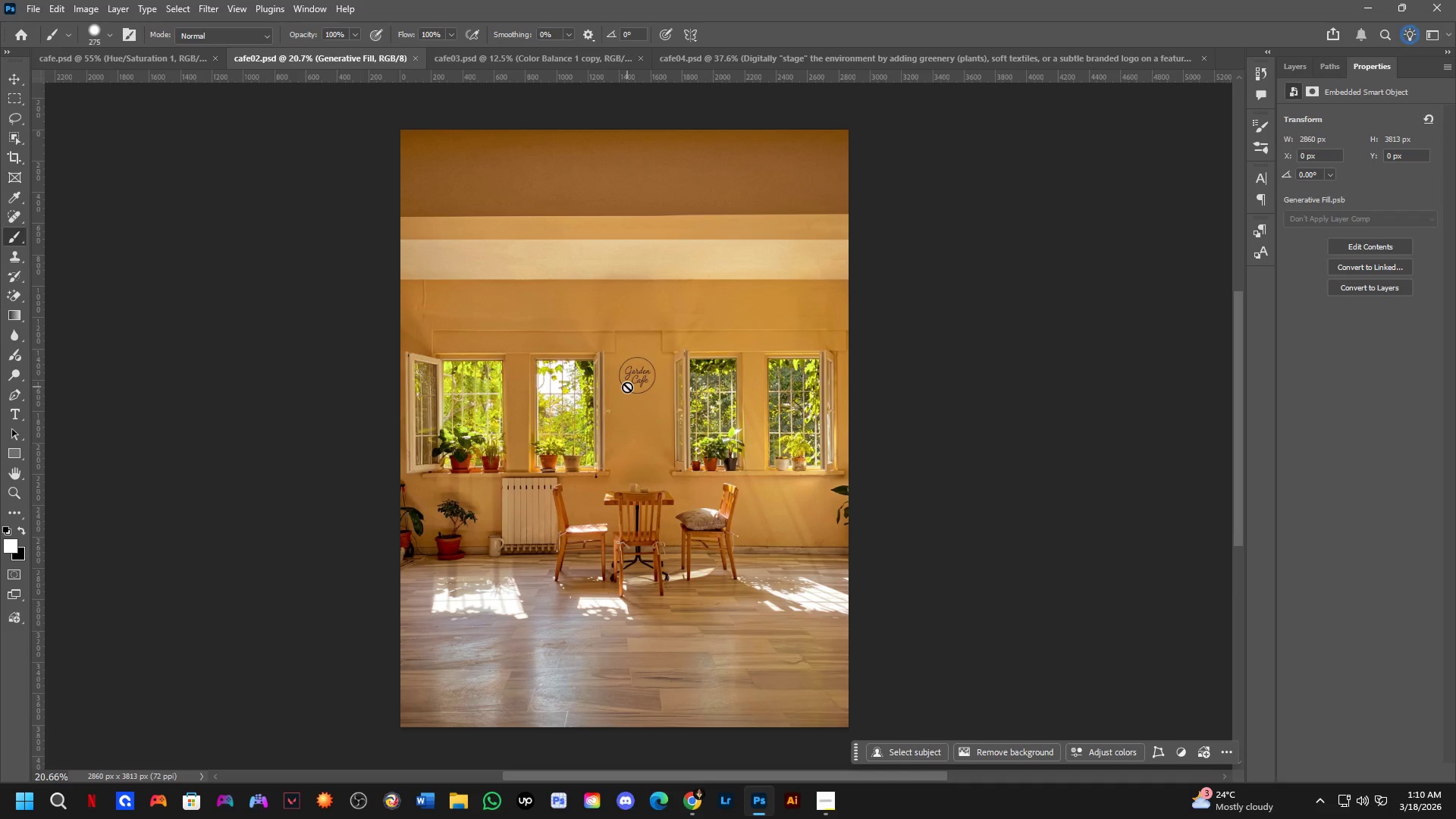 
key(Shift+ShiftLeft)
 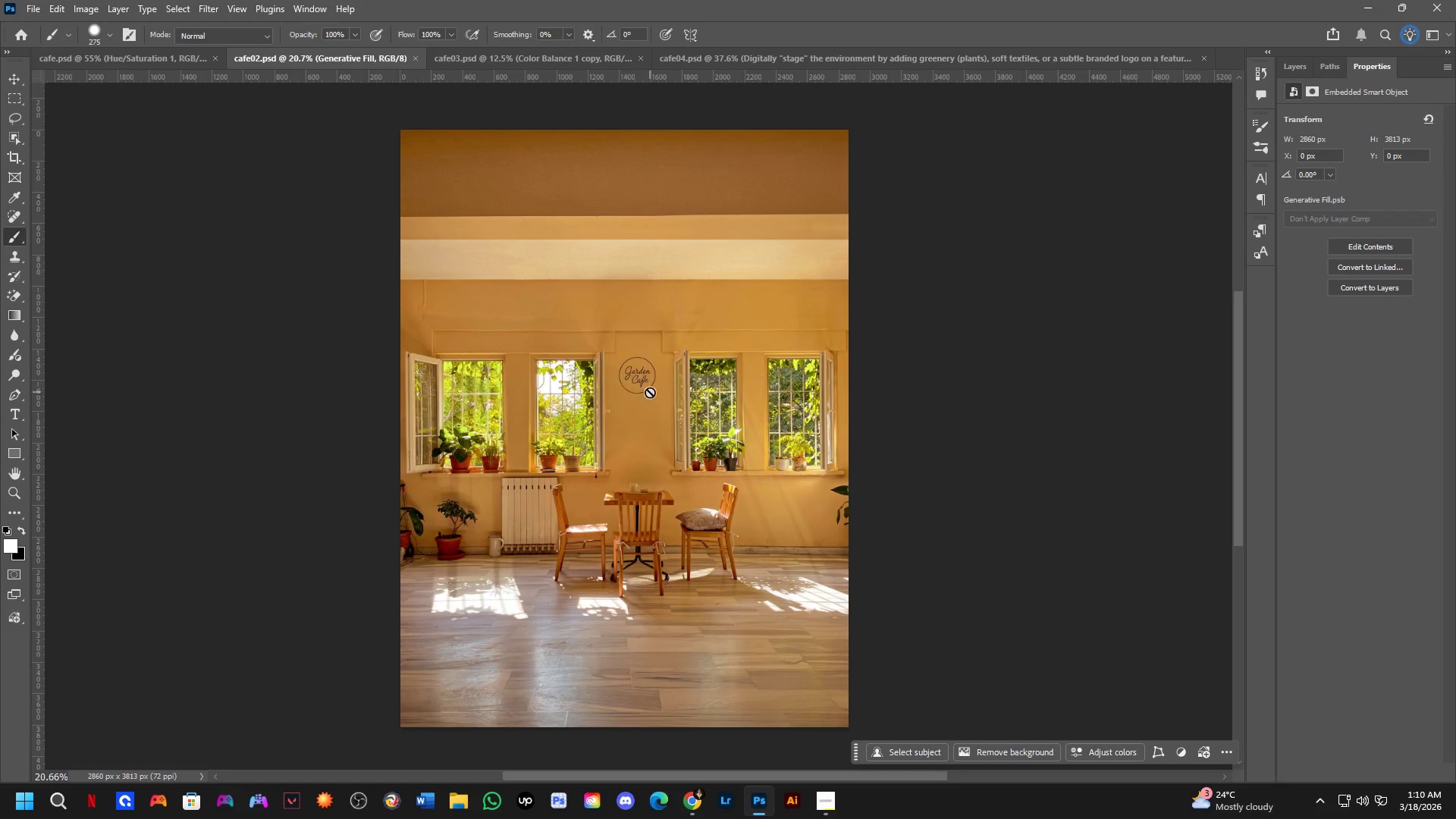 
scroll: coordinate [650, 392], scroll_direction: up, amount: 5.0
 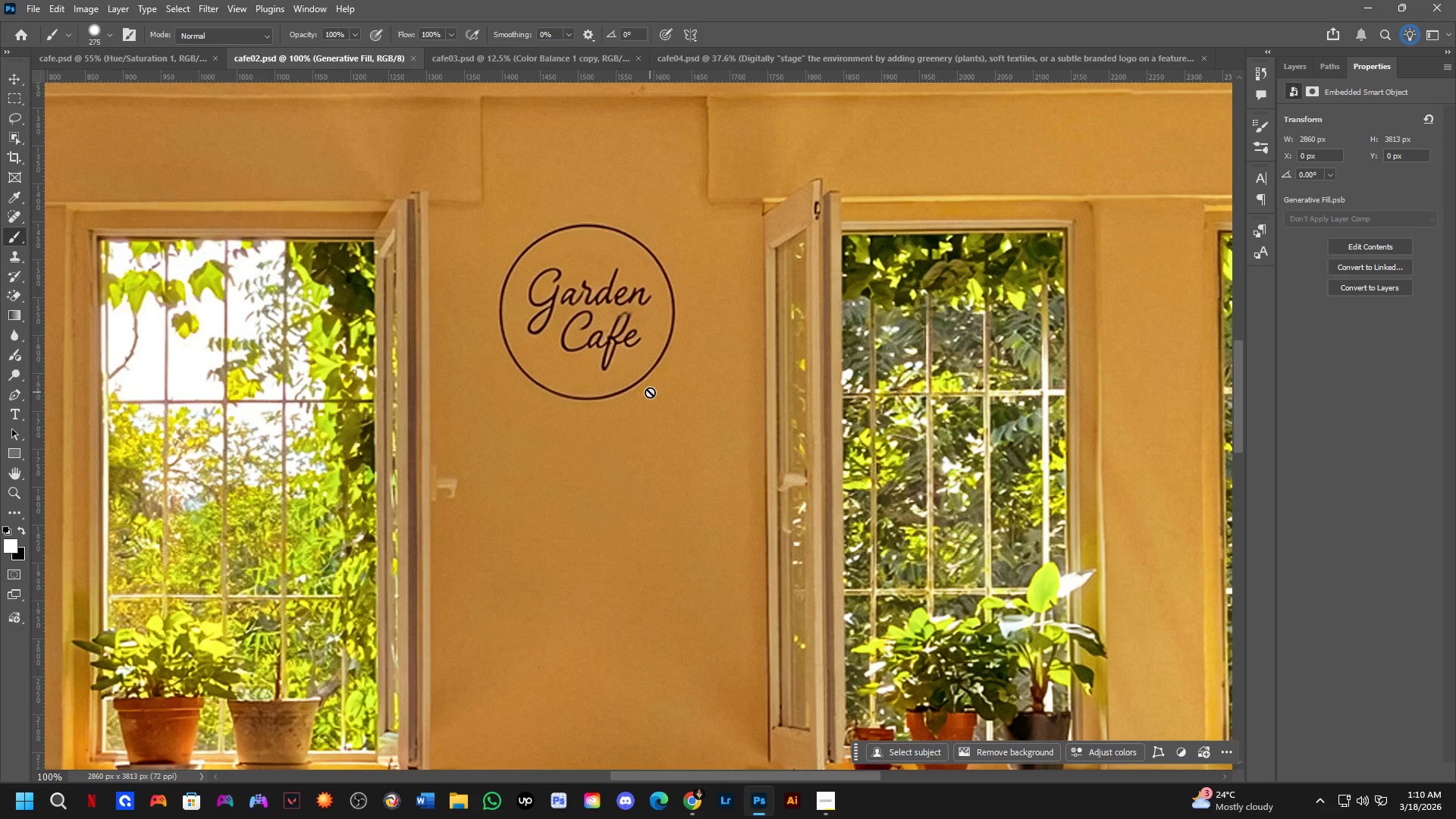 
key(Control+ControlLeft)
 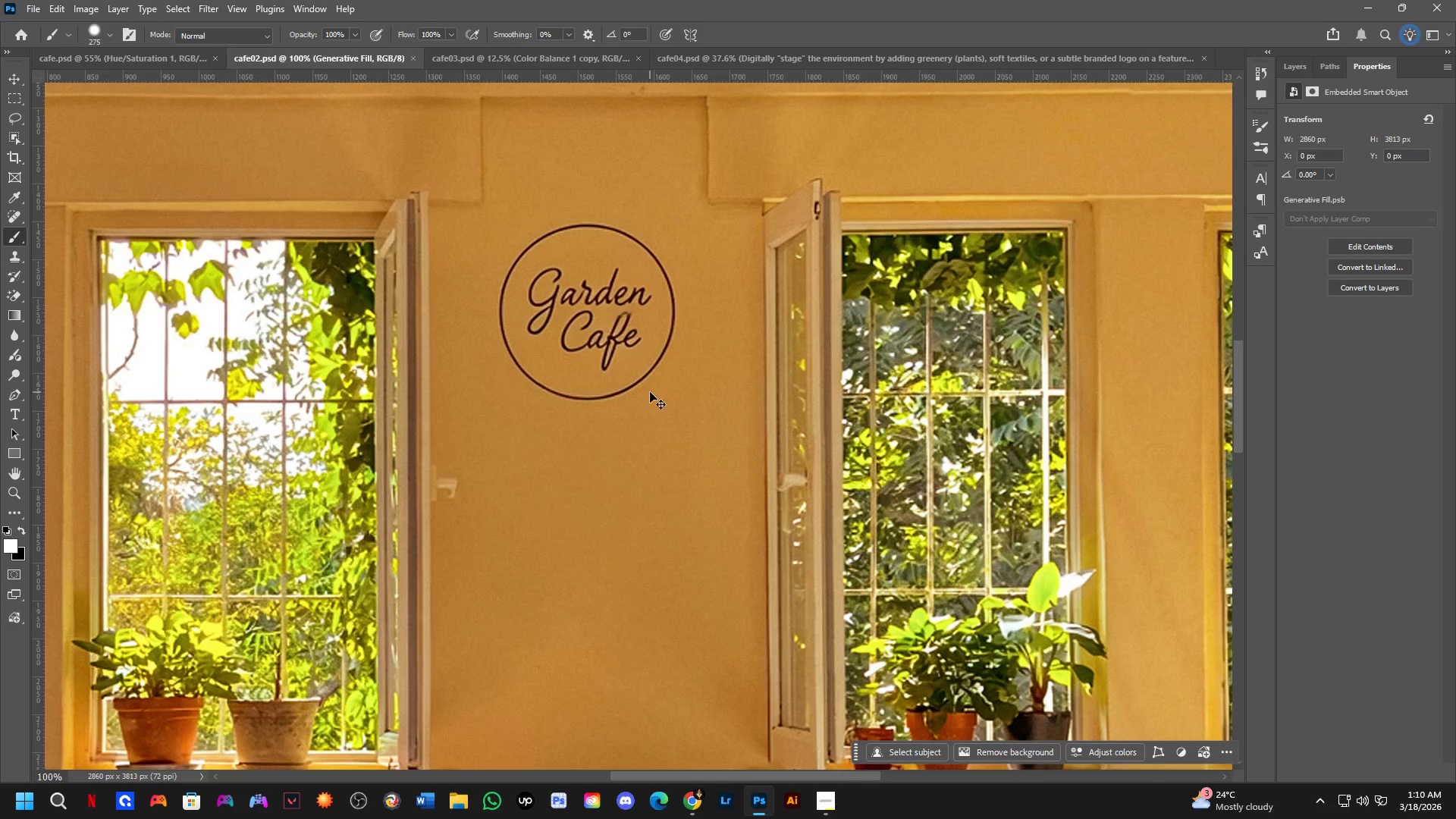 
key(Control+Tab)
 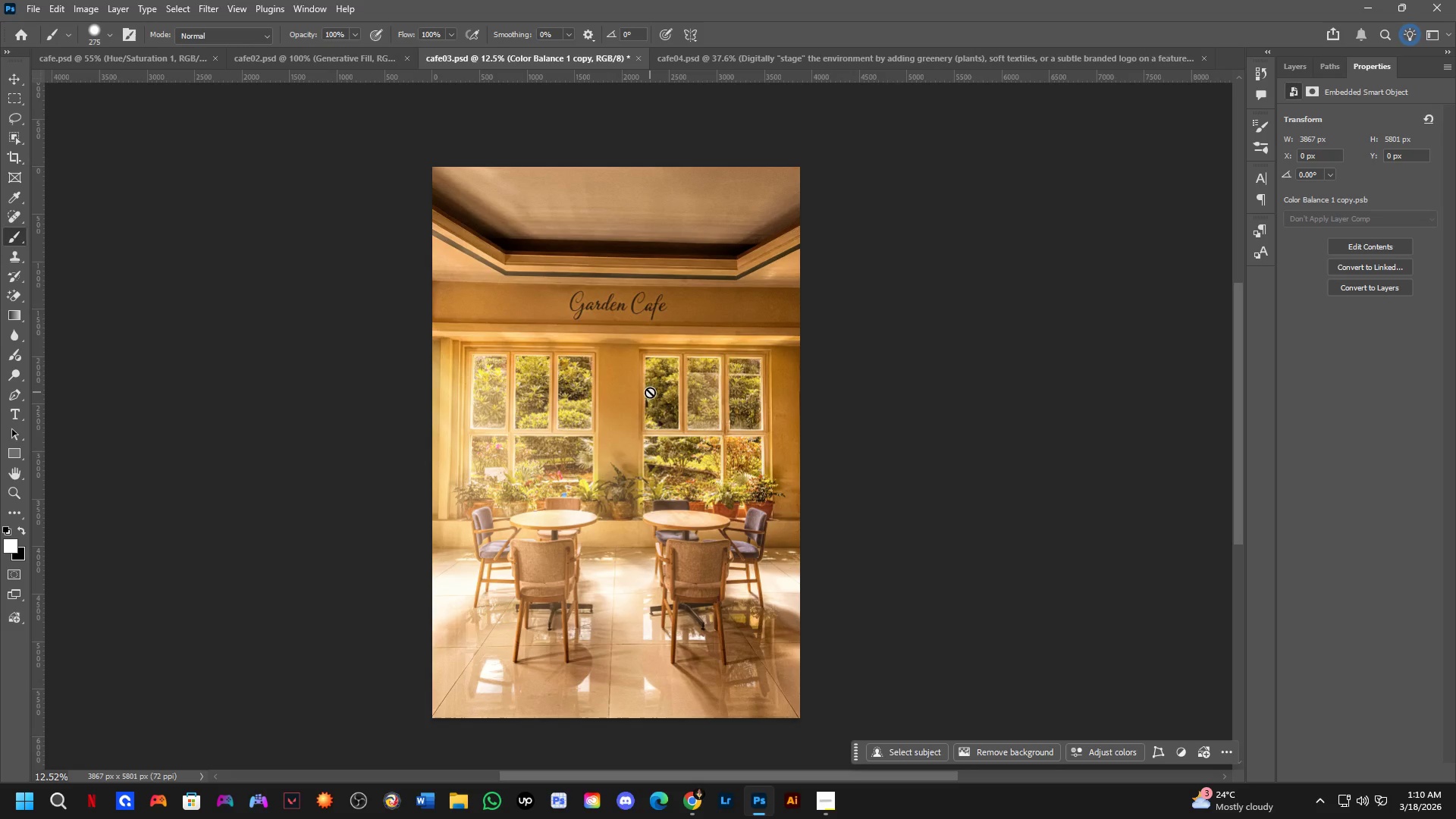 
hold_key(key=ControlLeft, duration=1.5)
 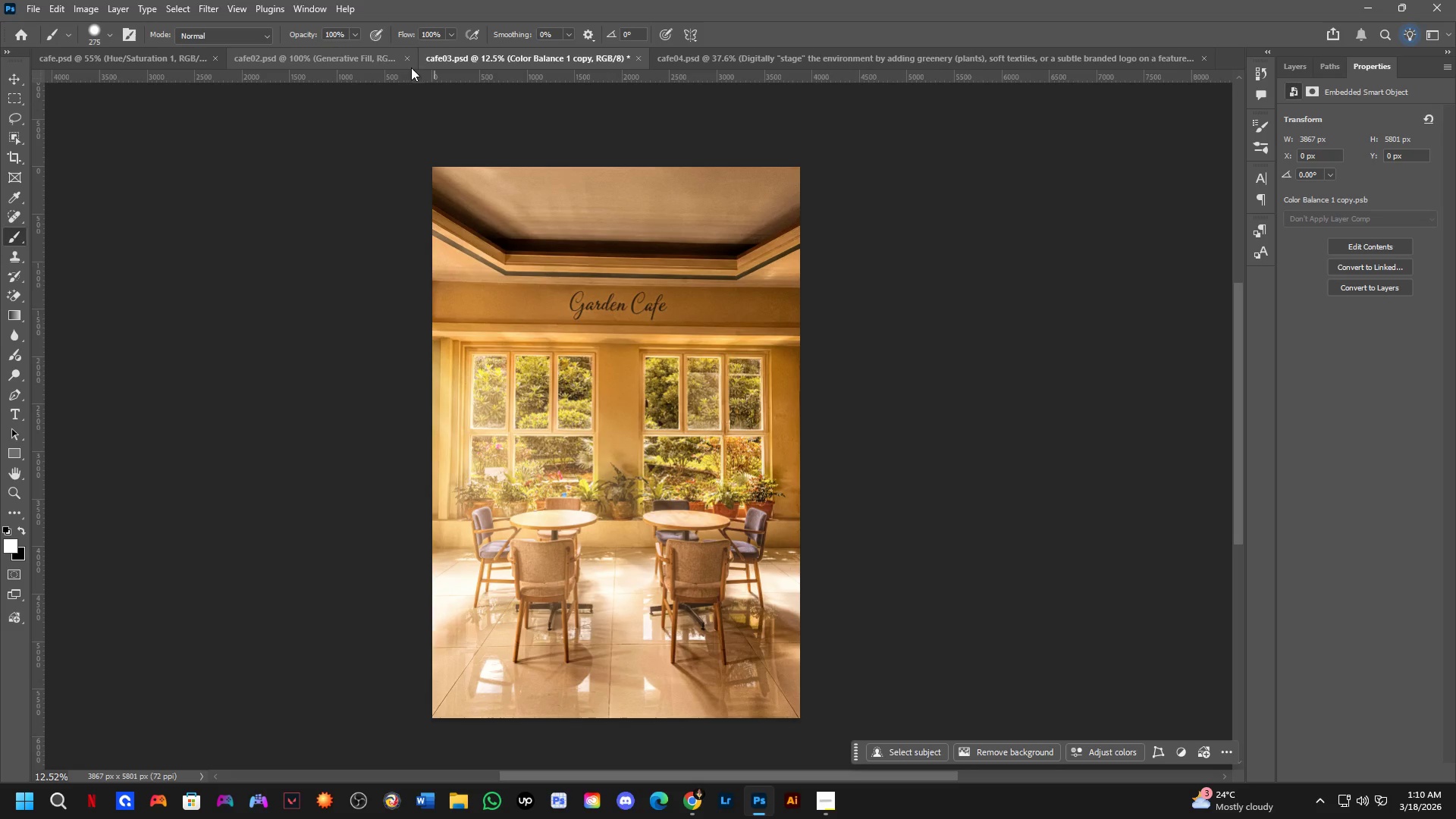 
hold_key(key=ControlLeft, duration=0.36)
 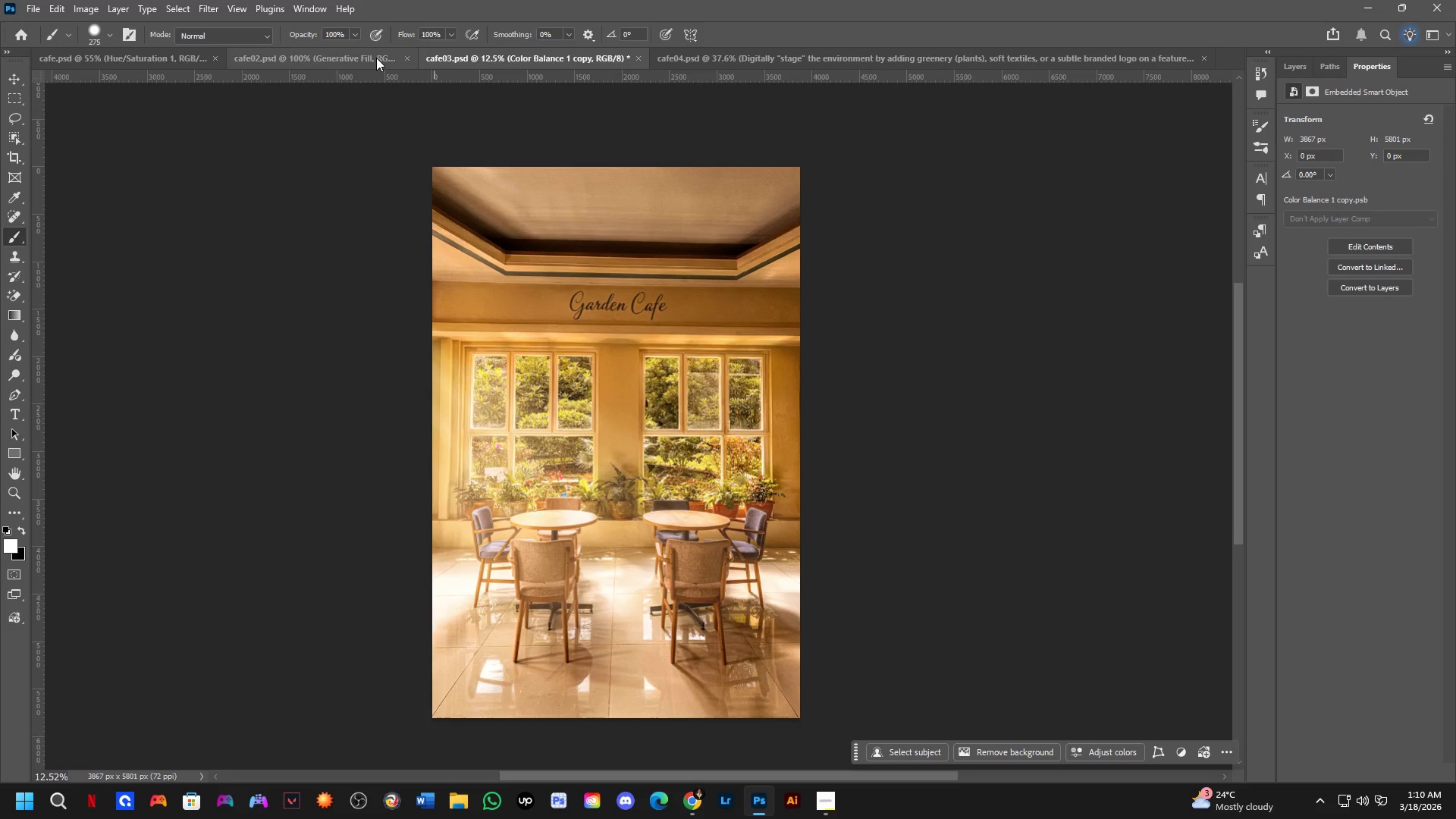 
left_click([376, 57])
 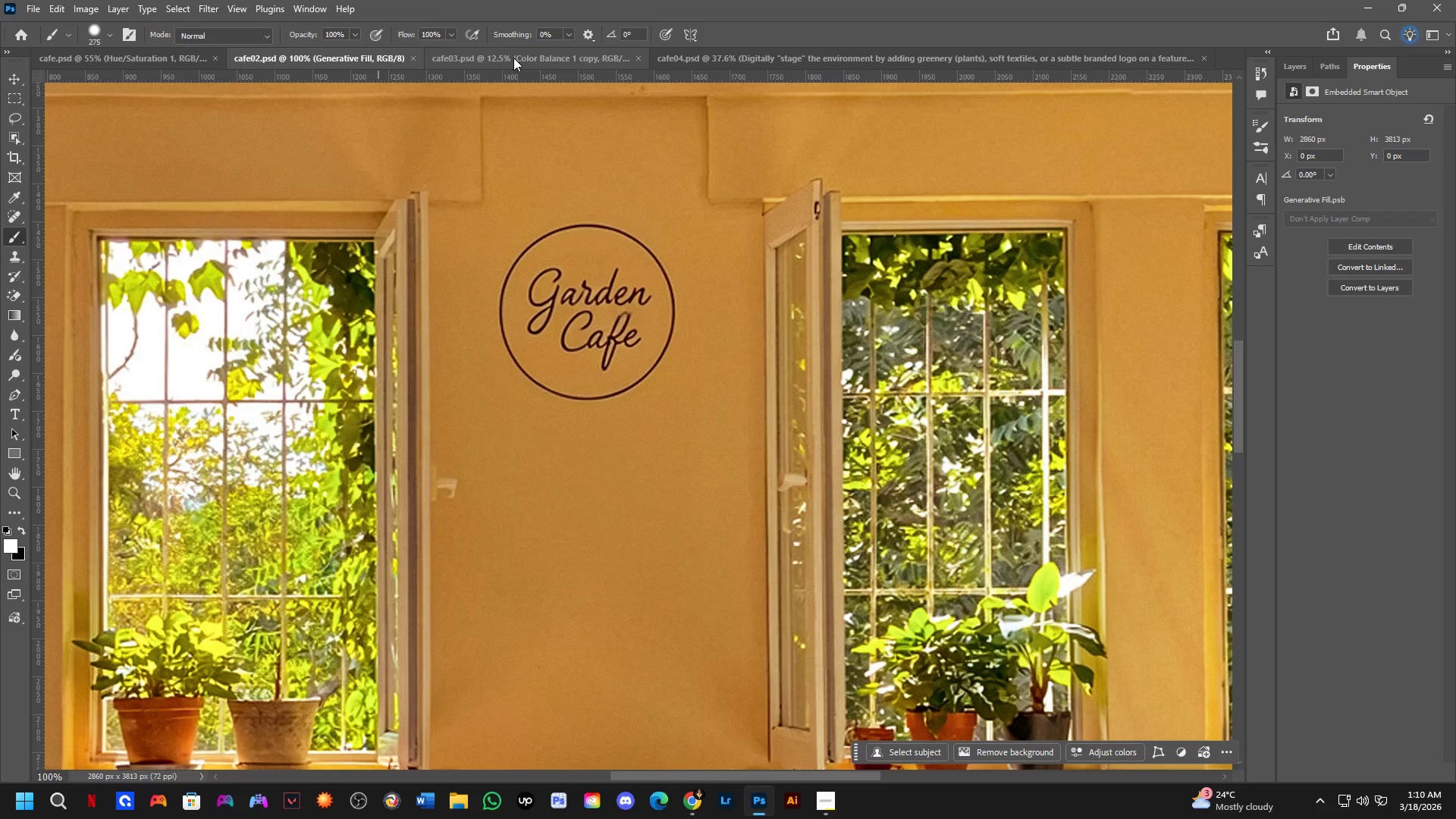 
left_click([519, 55])
 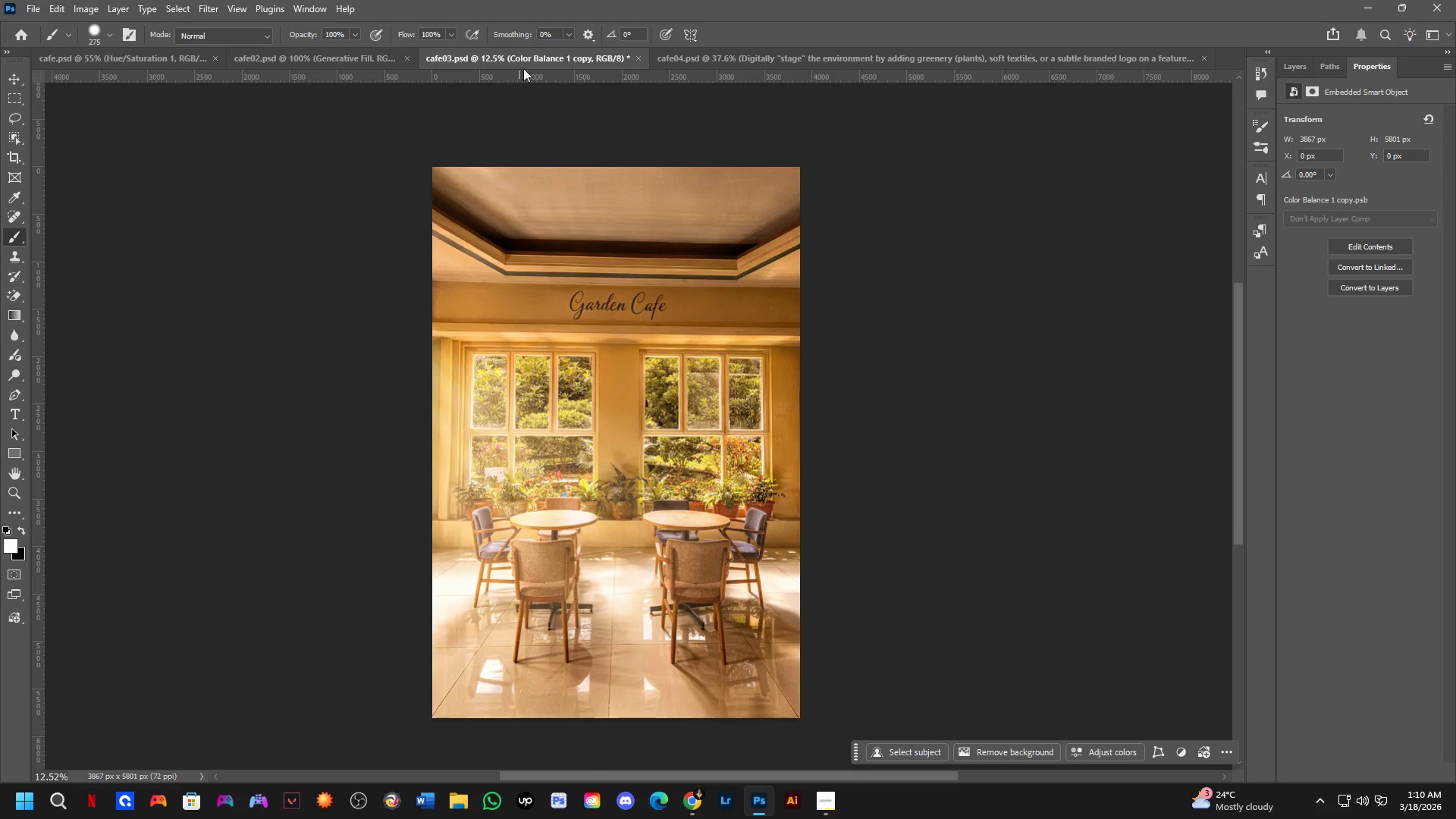 
key(Control+ControlLeft)
 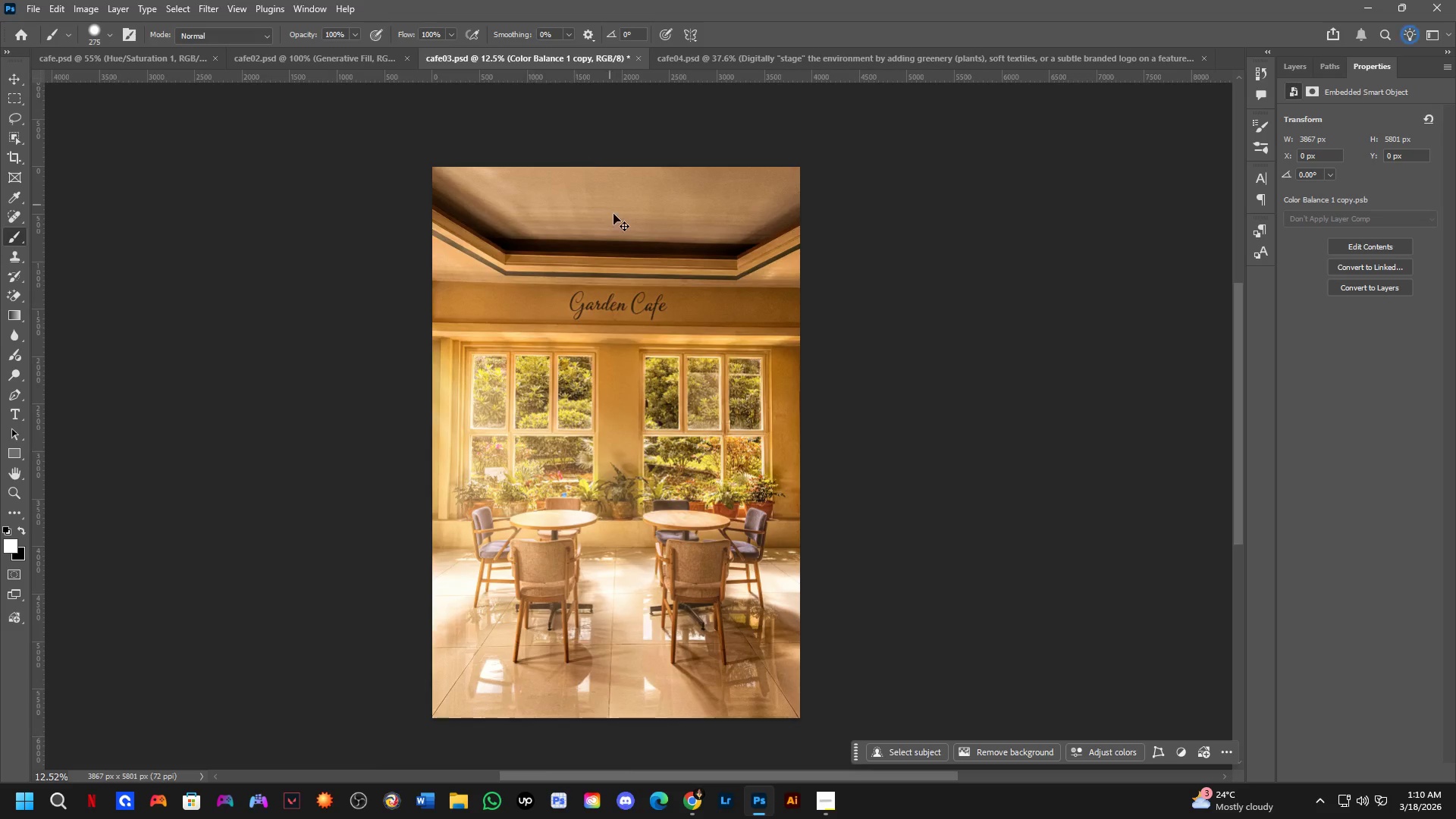 
key(Control+Tab)
 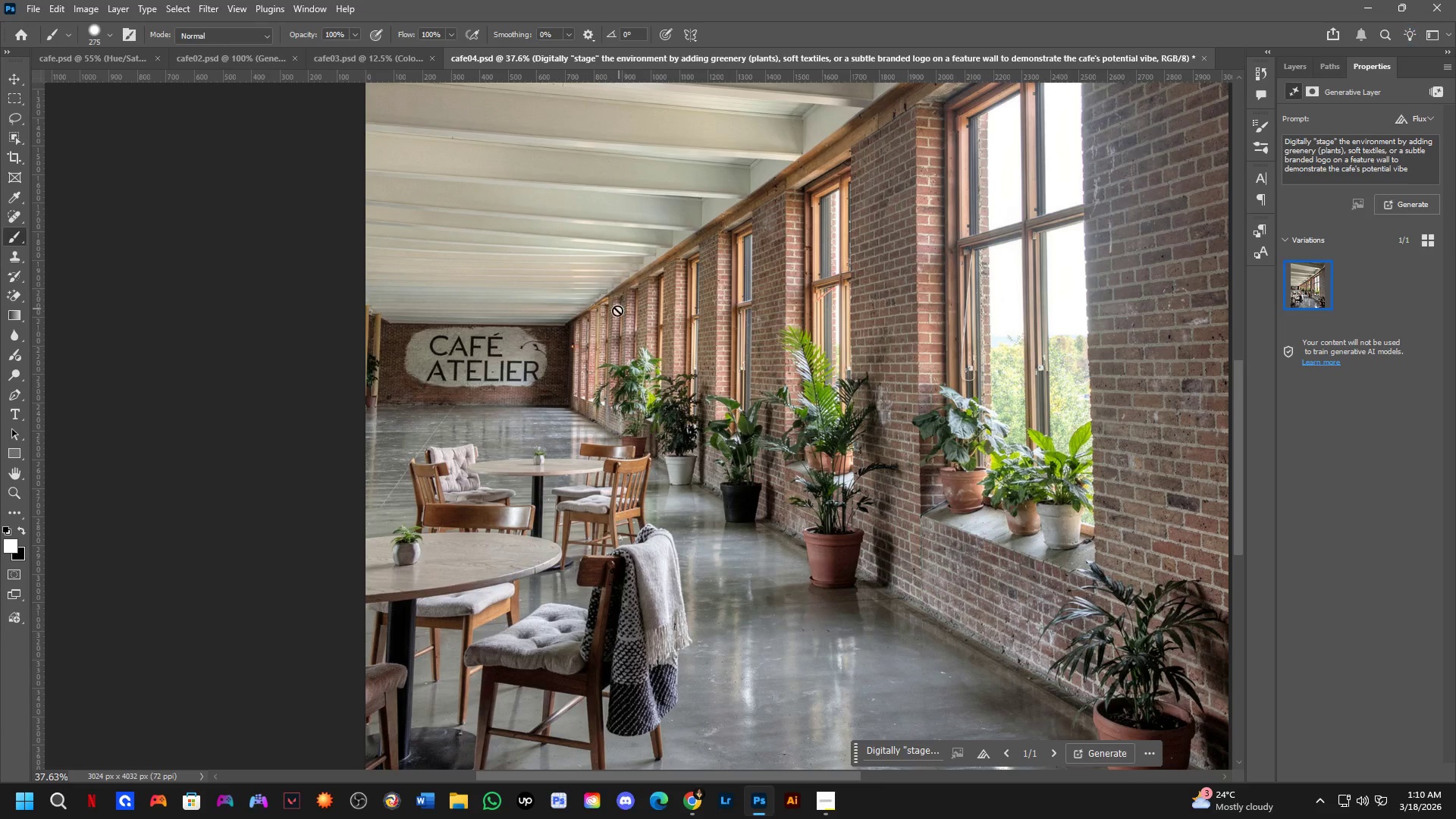 
hold_key(key=ShiftLeft, duration=0.42)
scroll: coordinate [452, 352], scroll_direction: up, amount: 4.0
 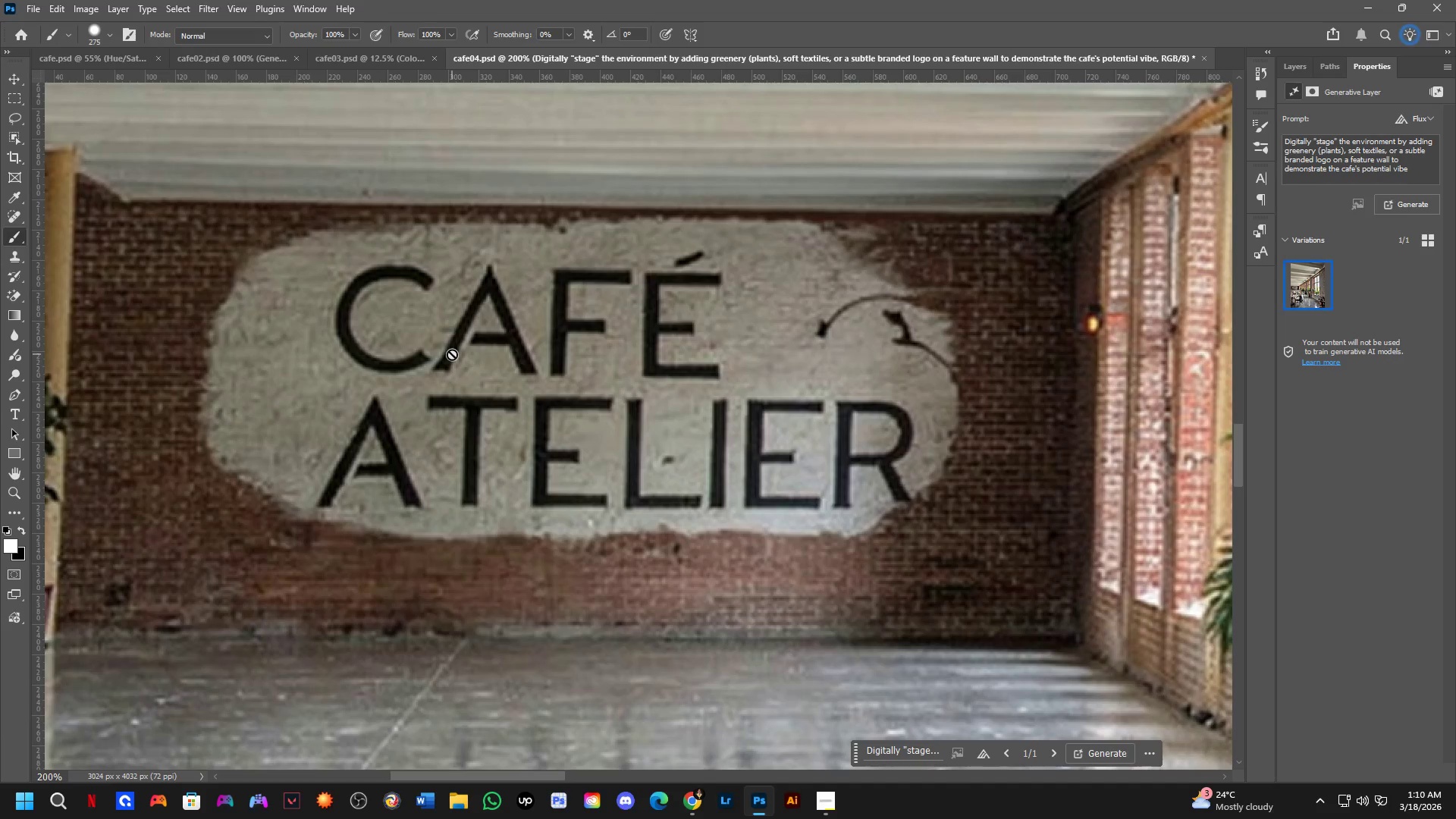 
scroll: coordinate [454, 361], scroll_direction: down, amount: 10.0
 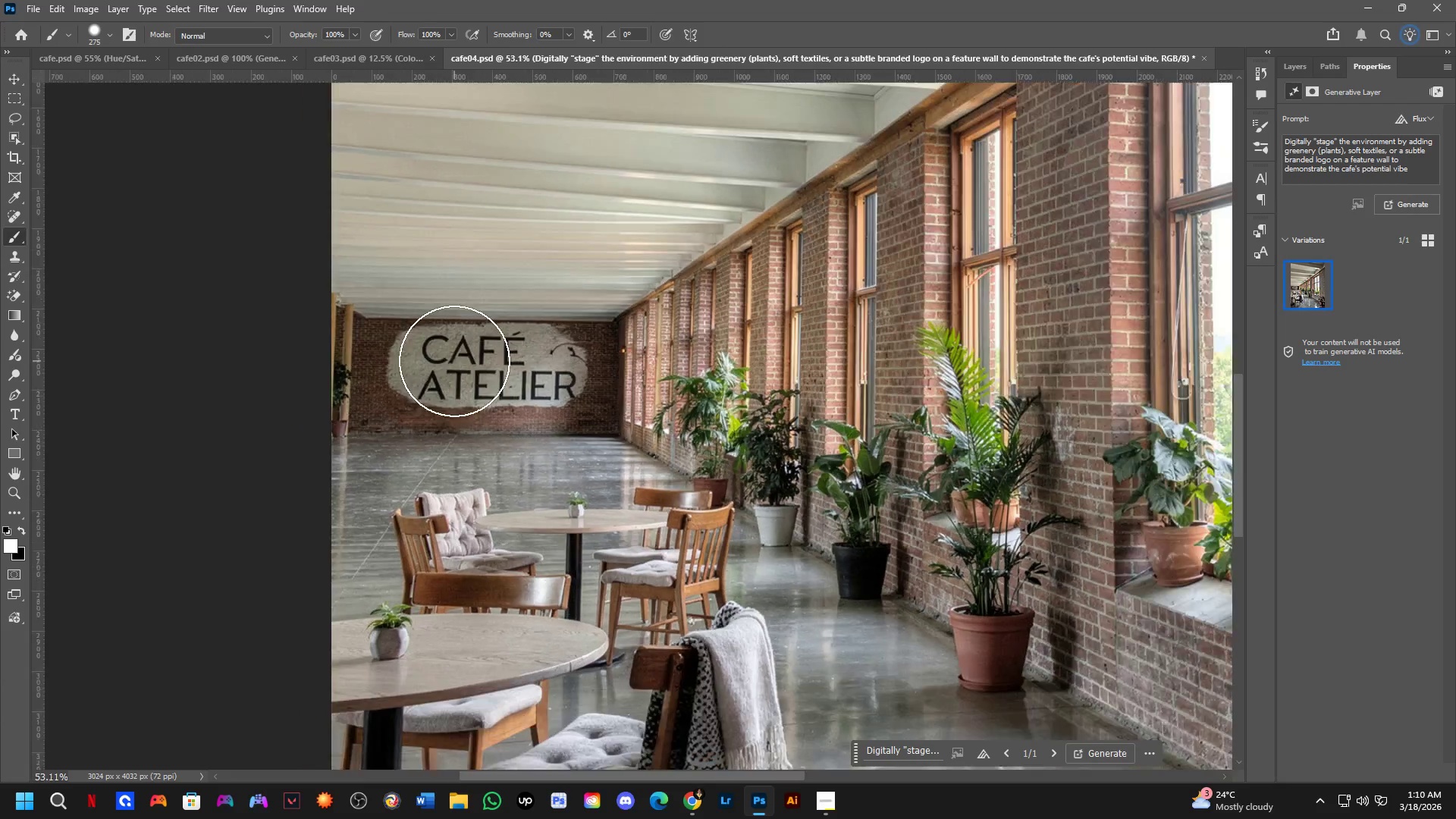 
hold_key(key=Space, duration=0.73)
 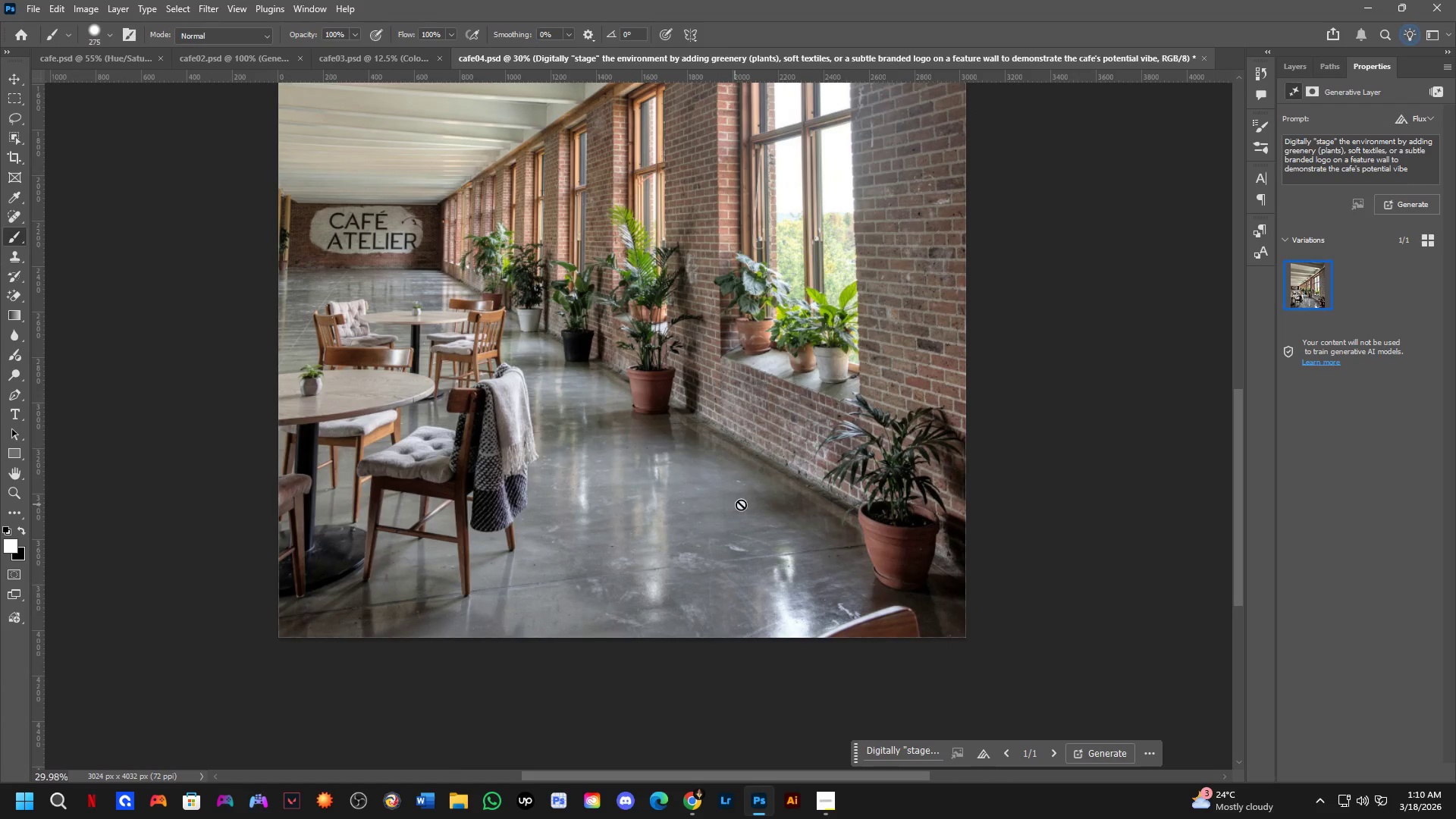 
left_click_drag(start_coordinate=[583, 458], to_coordinate=[476, 325])
 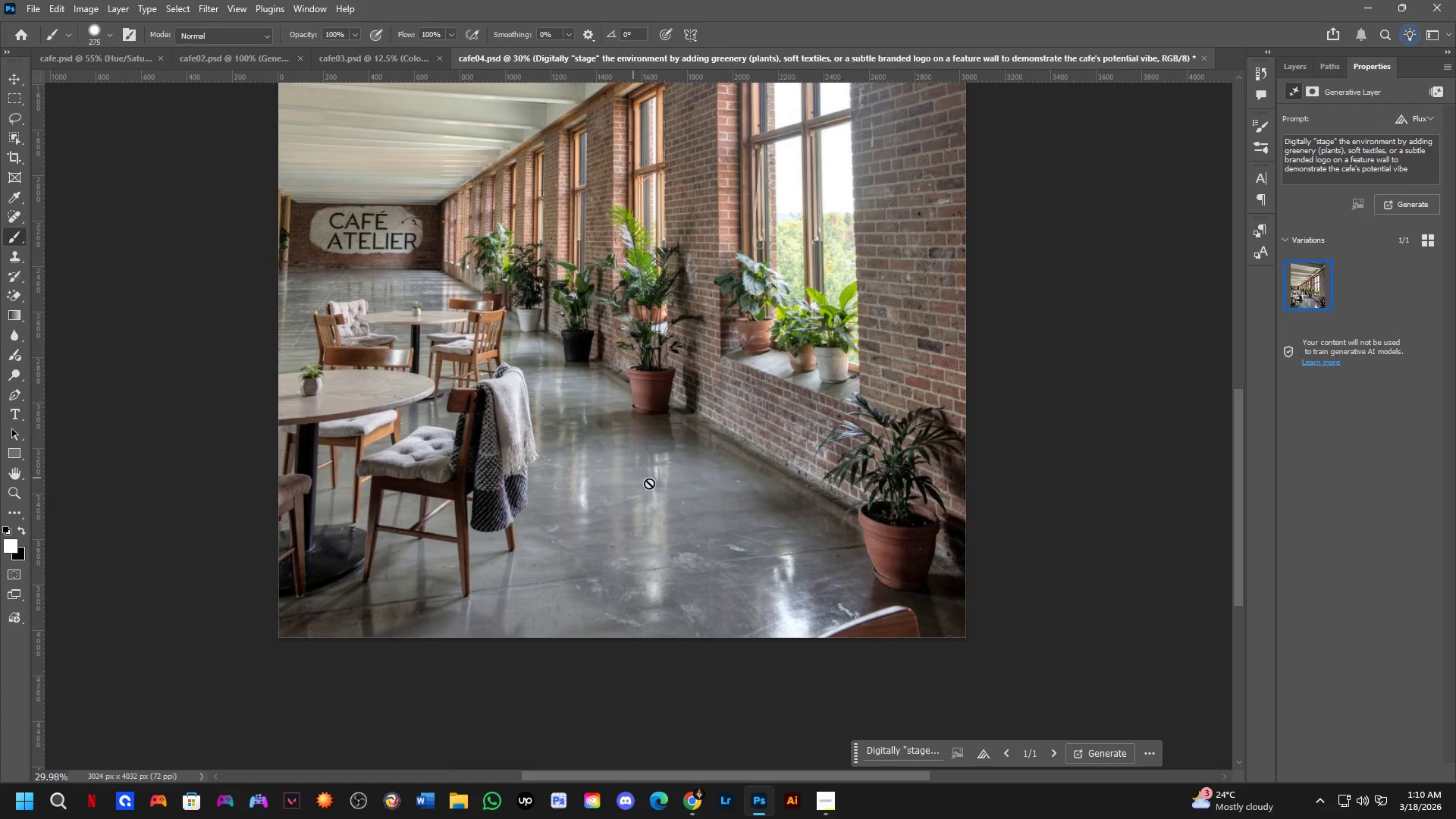 
hold_key(key=Space, duration=1.47)
 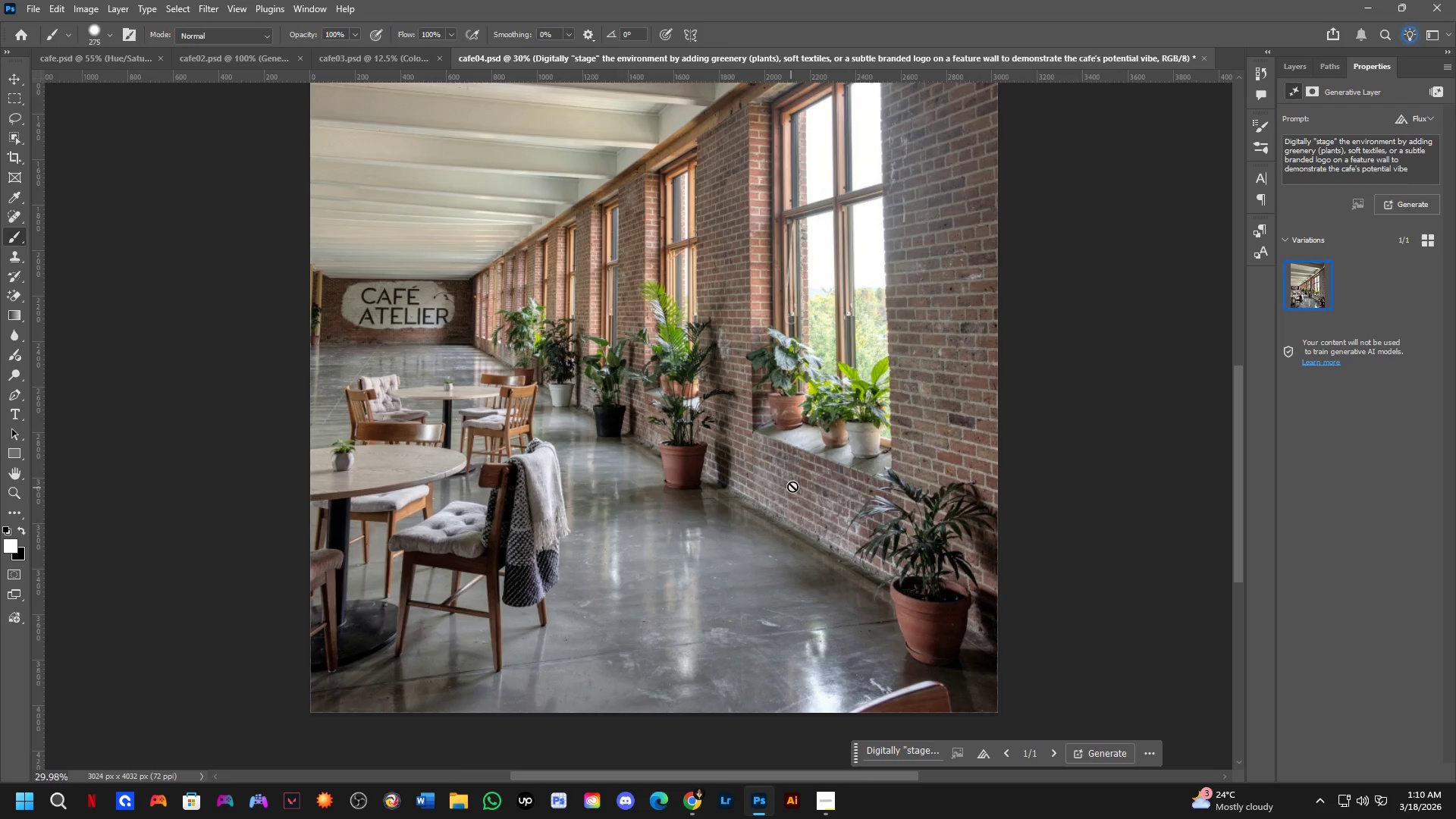 
left_click_drag(start_coordinate=[758, 414], to_coordinate=[789, 489])
 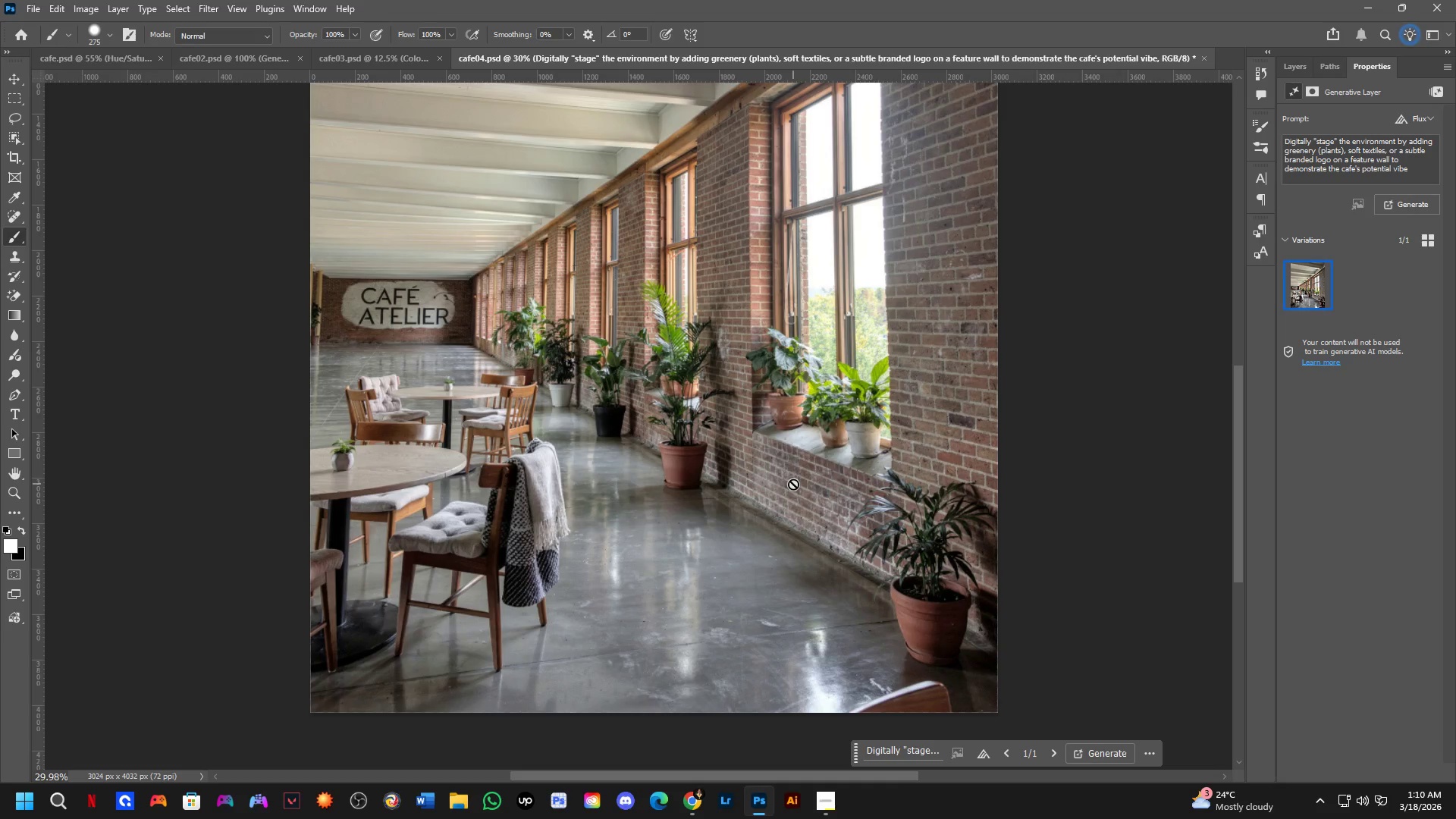 
wait(12.73)
 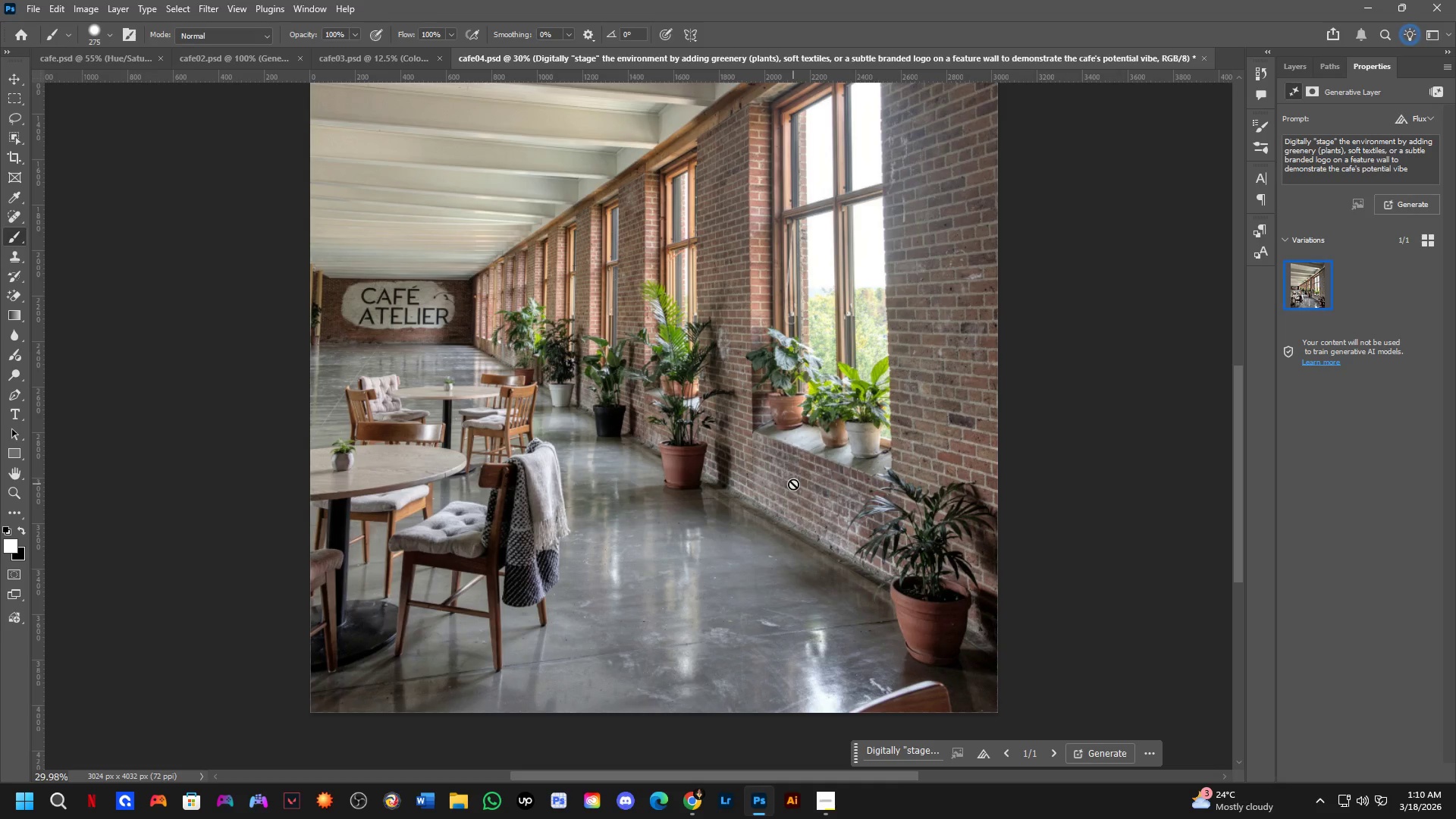 
key(Alt+Tab)